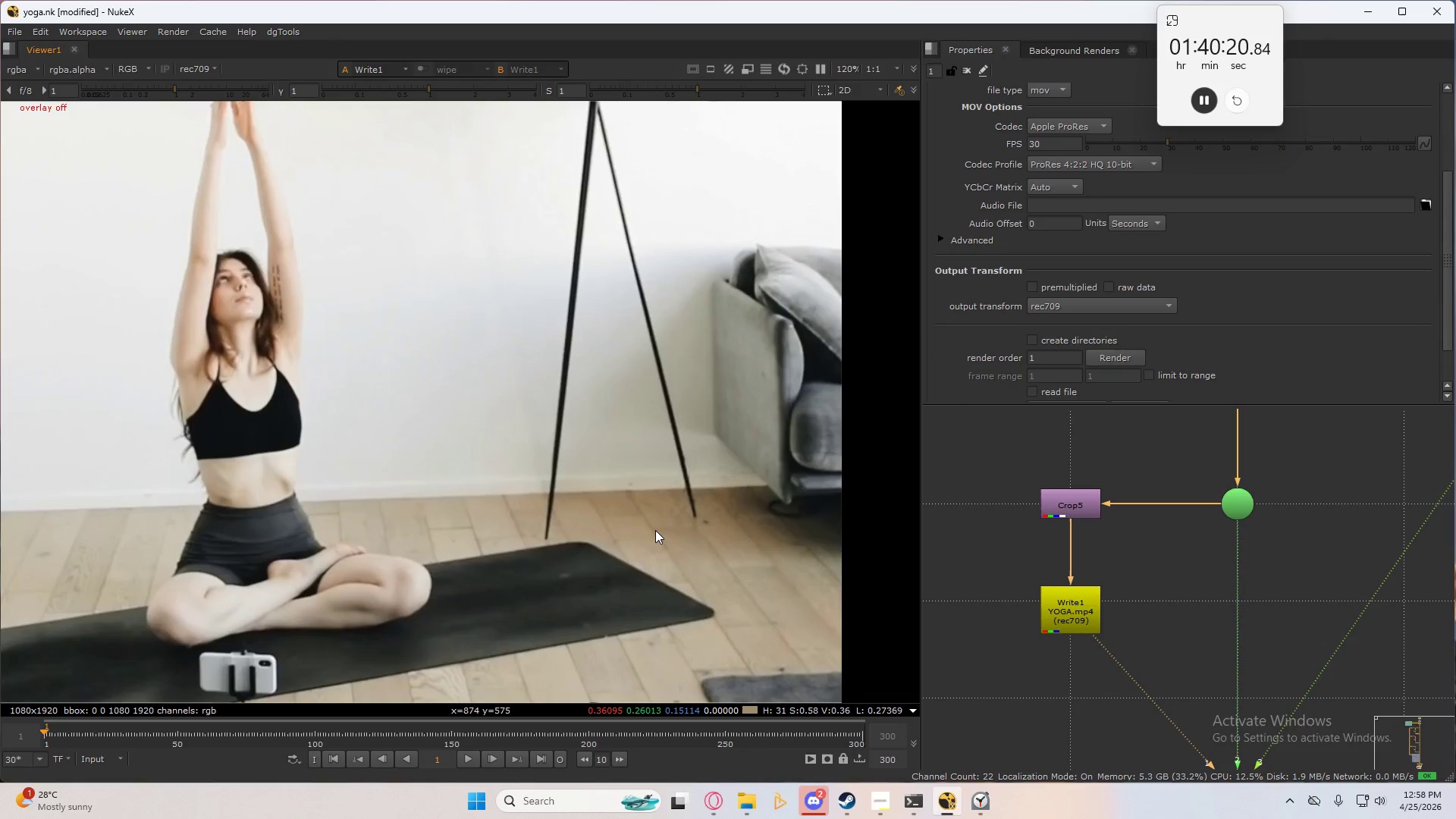 
key(Control+S)
 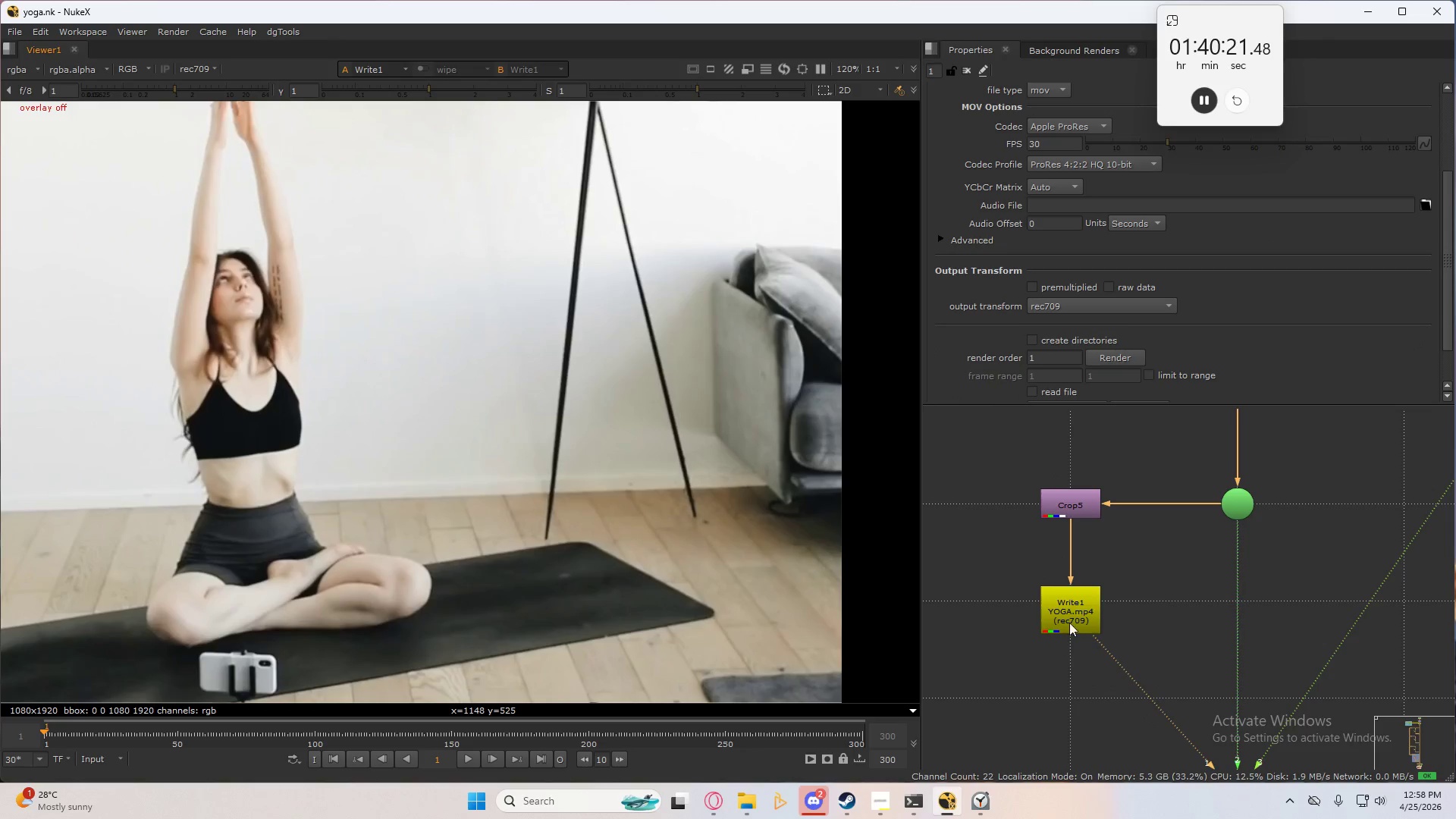 
double_click([1071, 620])
 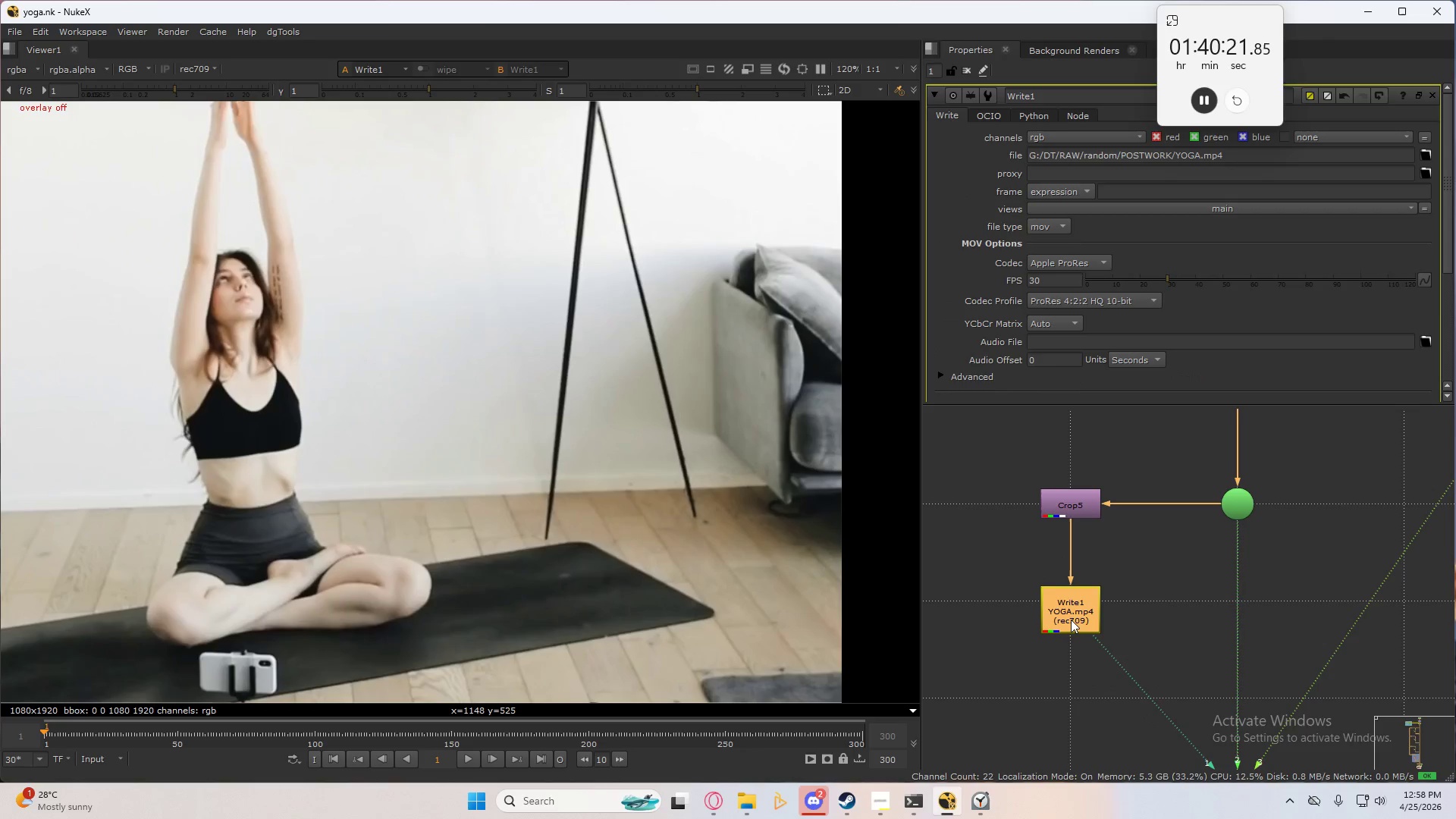 
triple_click([1071, 620])
 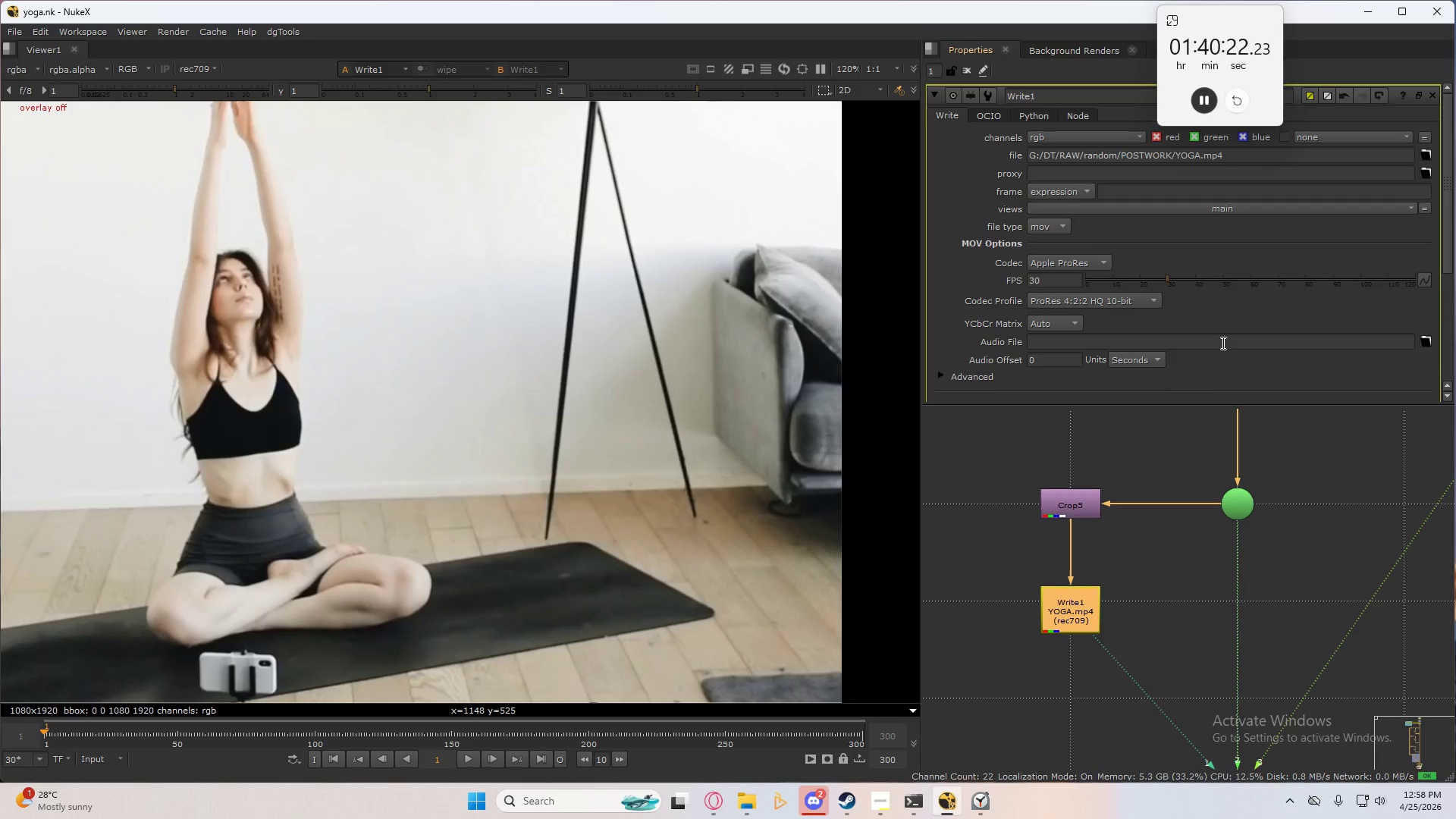 
scroll: coordinate [1240, 341], scroll_direction: down, amount: 9.0
 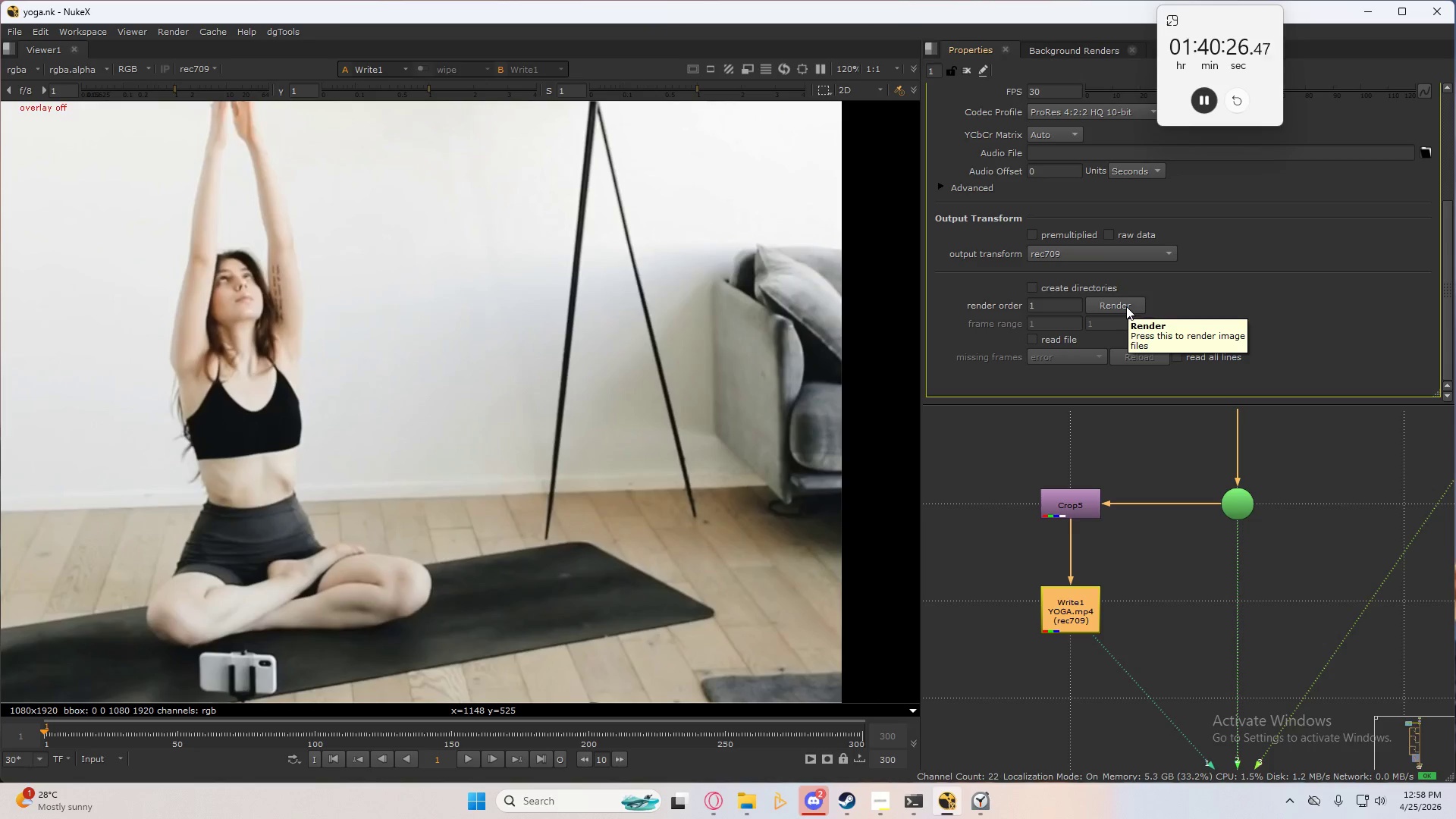 
left_click([1126, 306])
 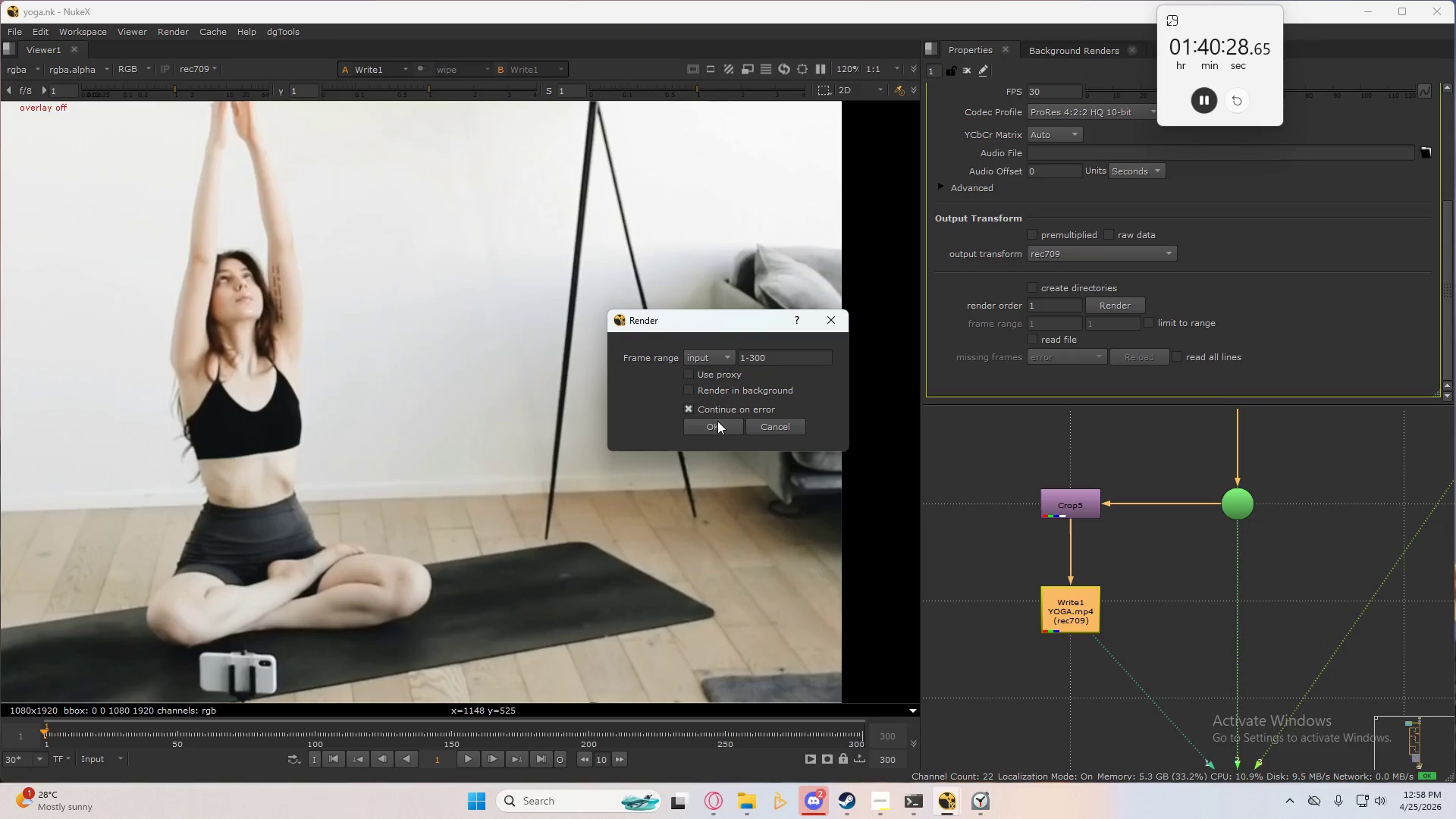 
left_click([717, 422])
 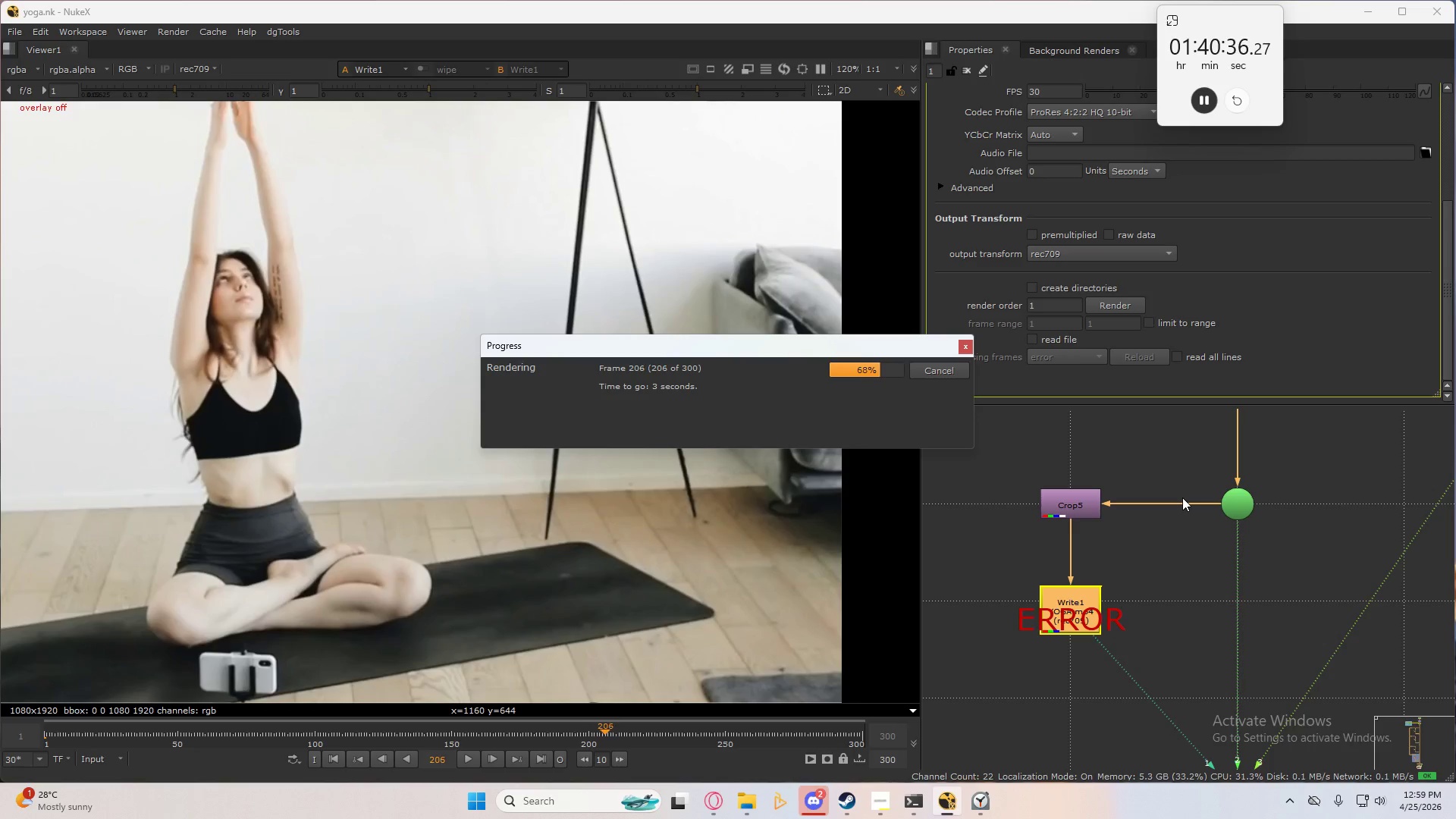 
wait(12.27)
 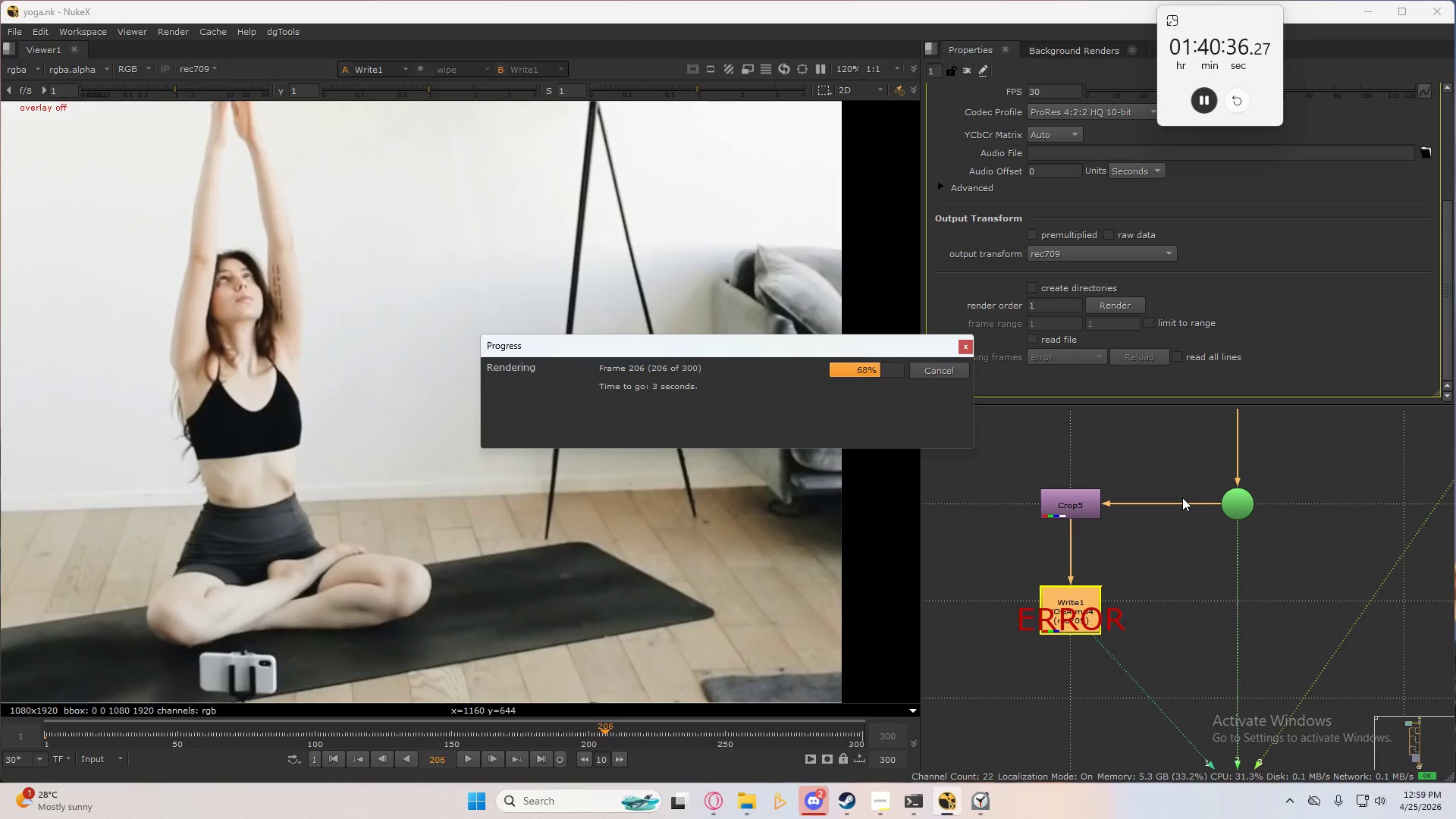 
left_click([854, 418])
 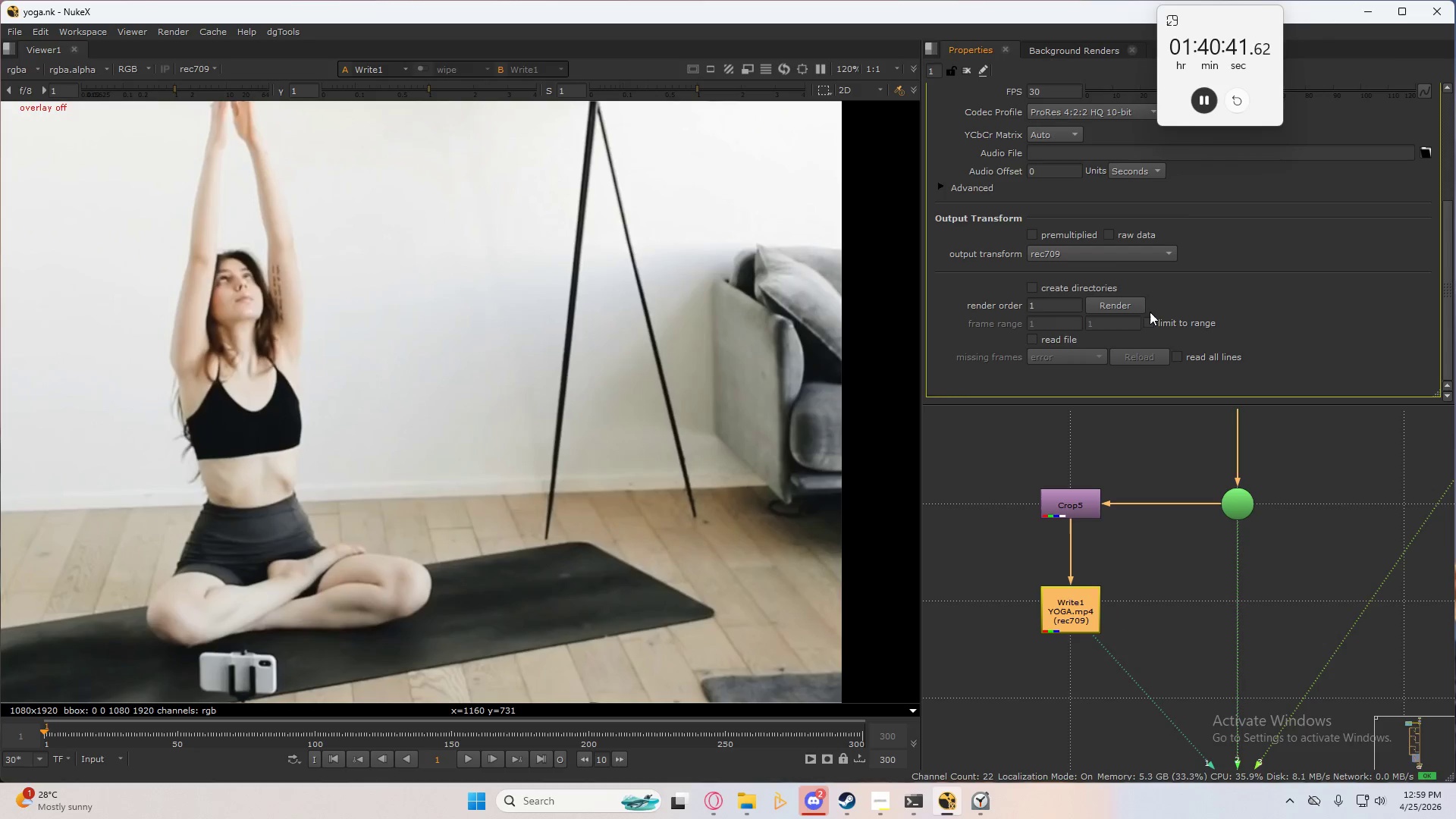 
scroll: coordinate [1134, 318], scroll_direction: up, amount: 3.0
 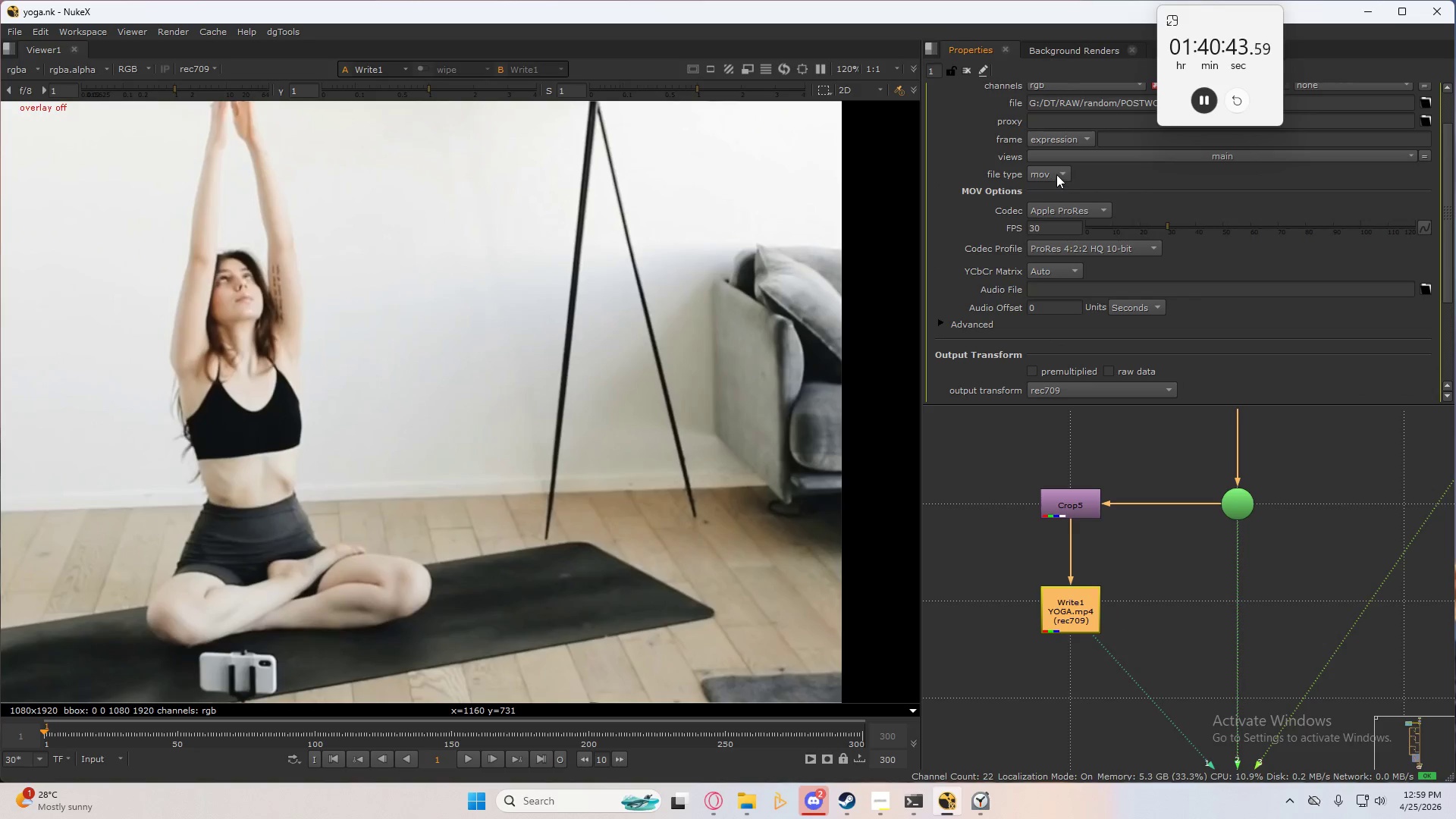 
left_click([1080, 211])
 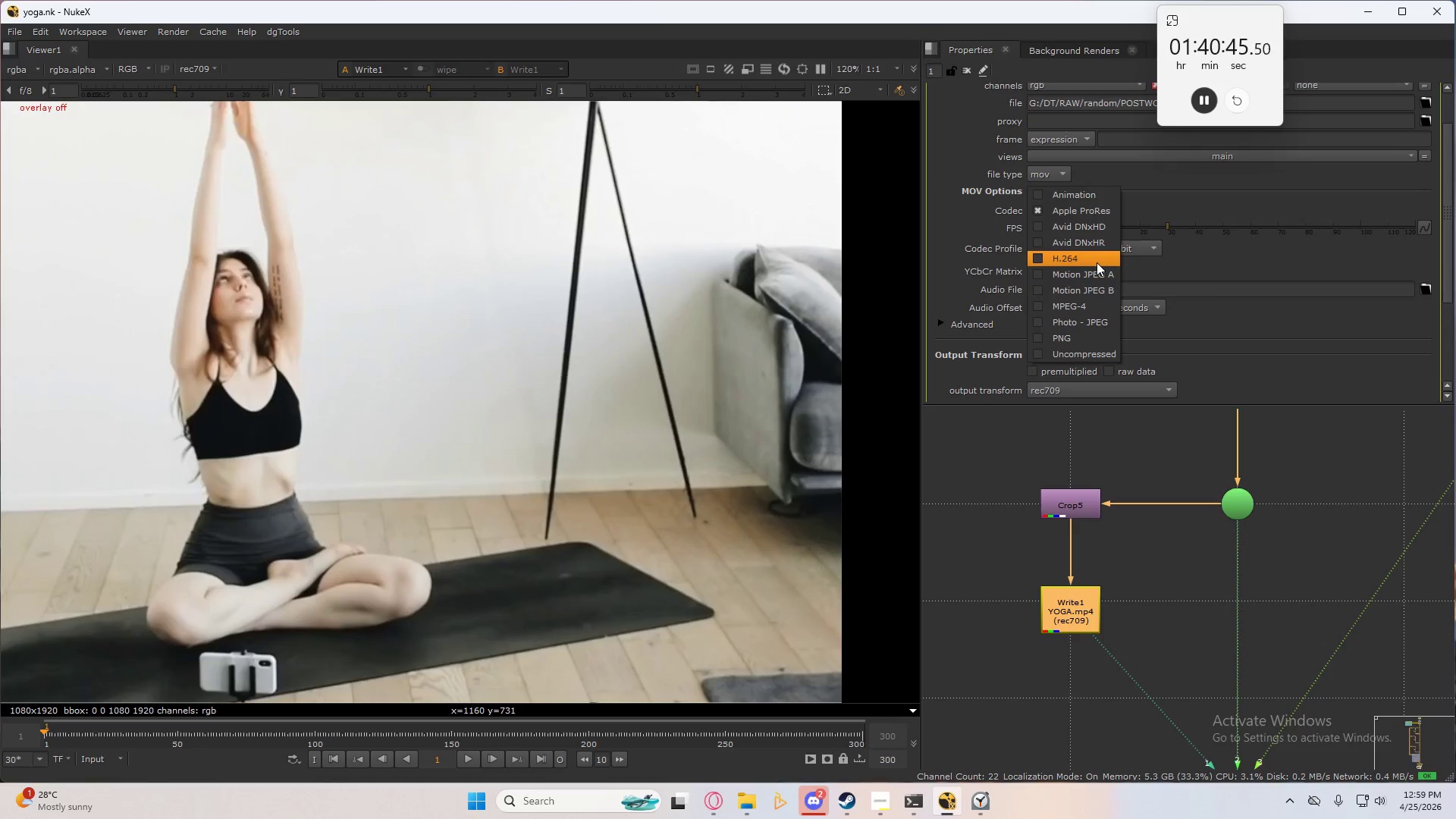 
scroll: coordinate [1219, 349], scroll_direction: down, amount: 7.0
 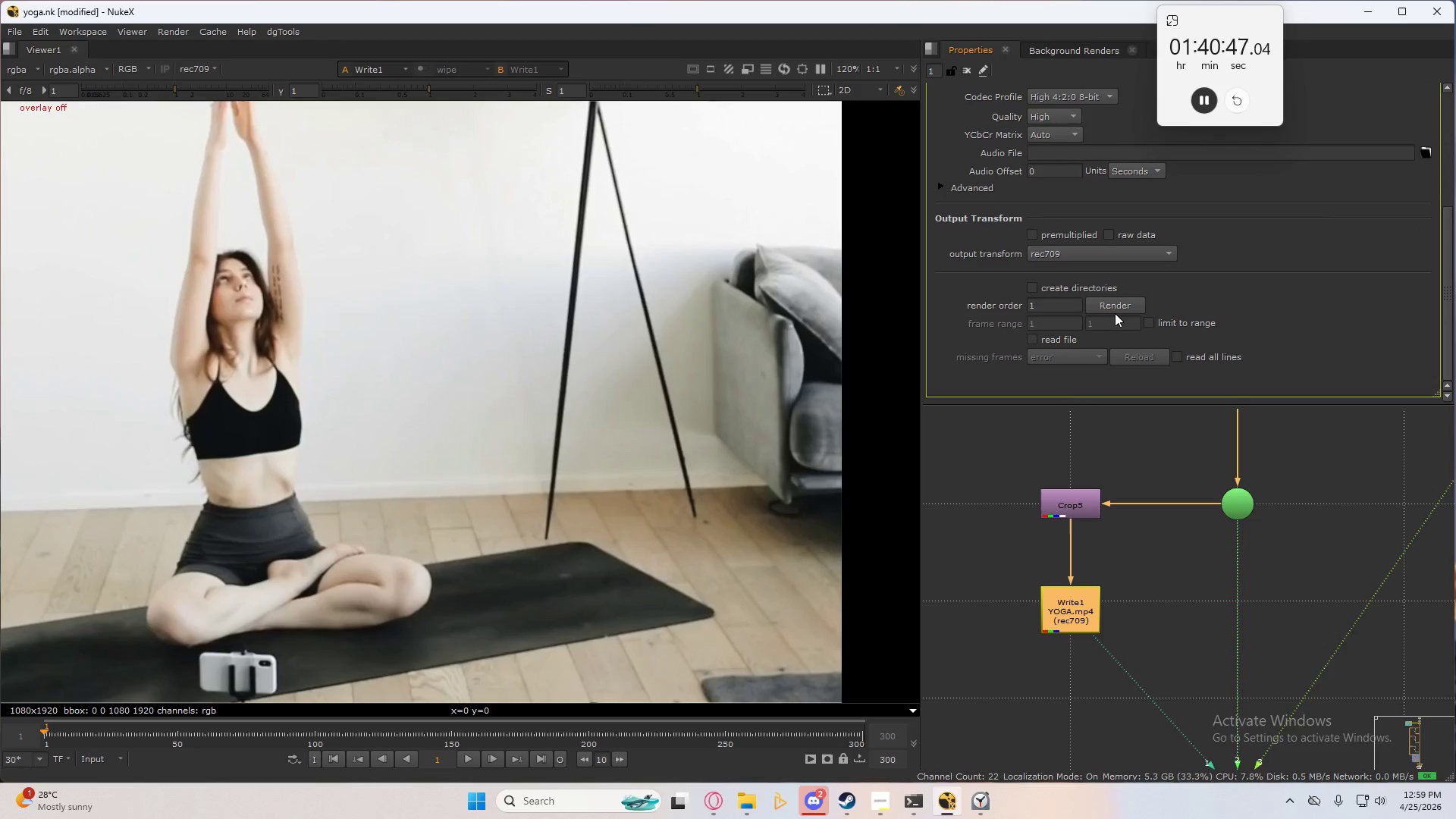 
left_click([1122, 304])
 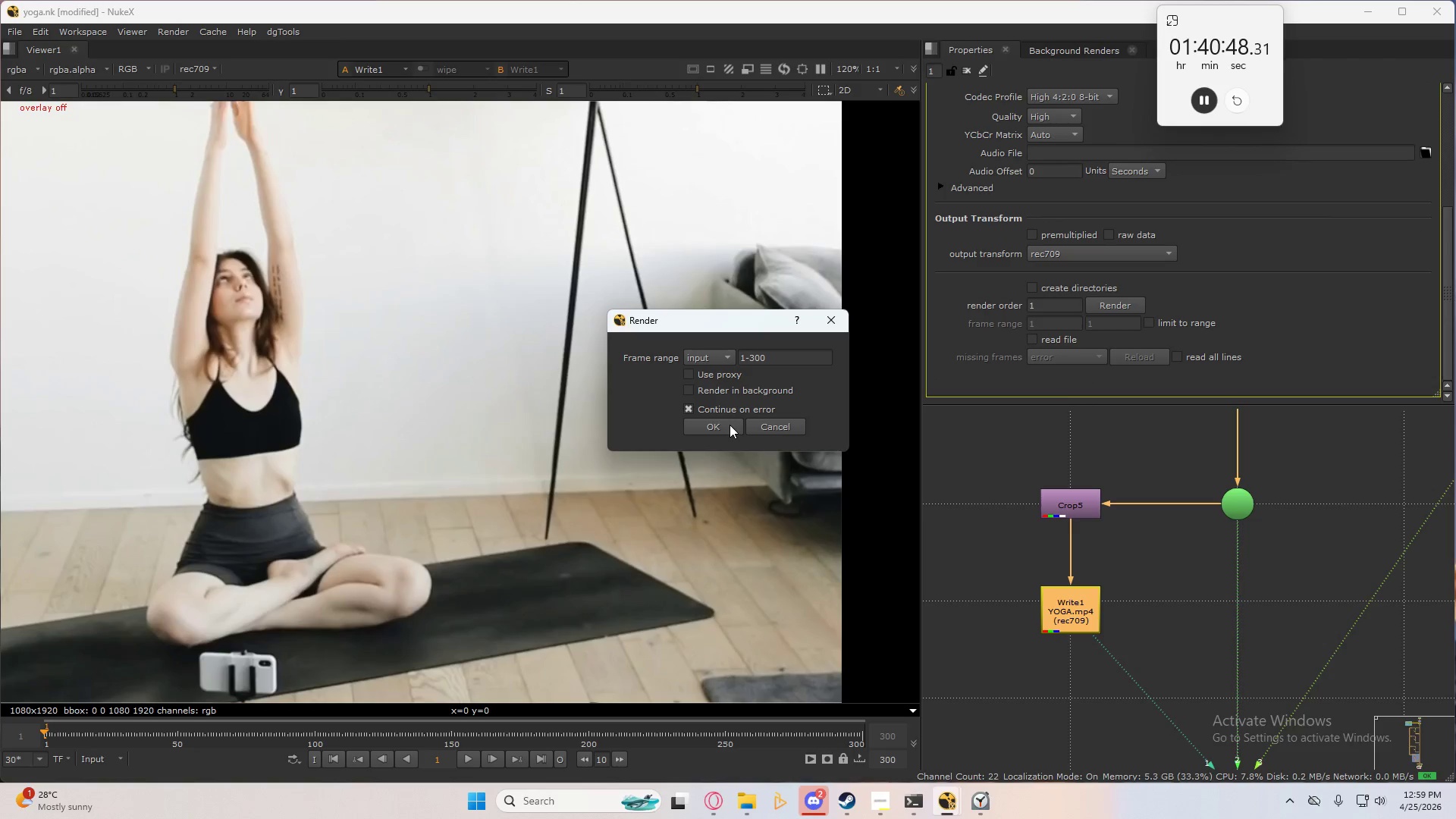 
left_click([730, 425])
 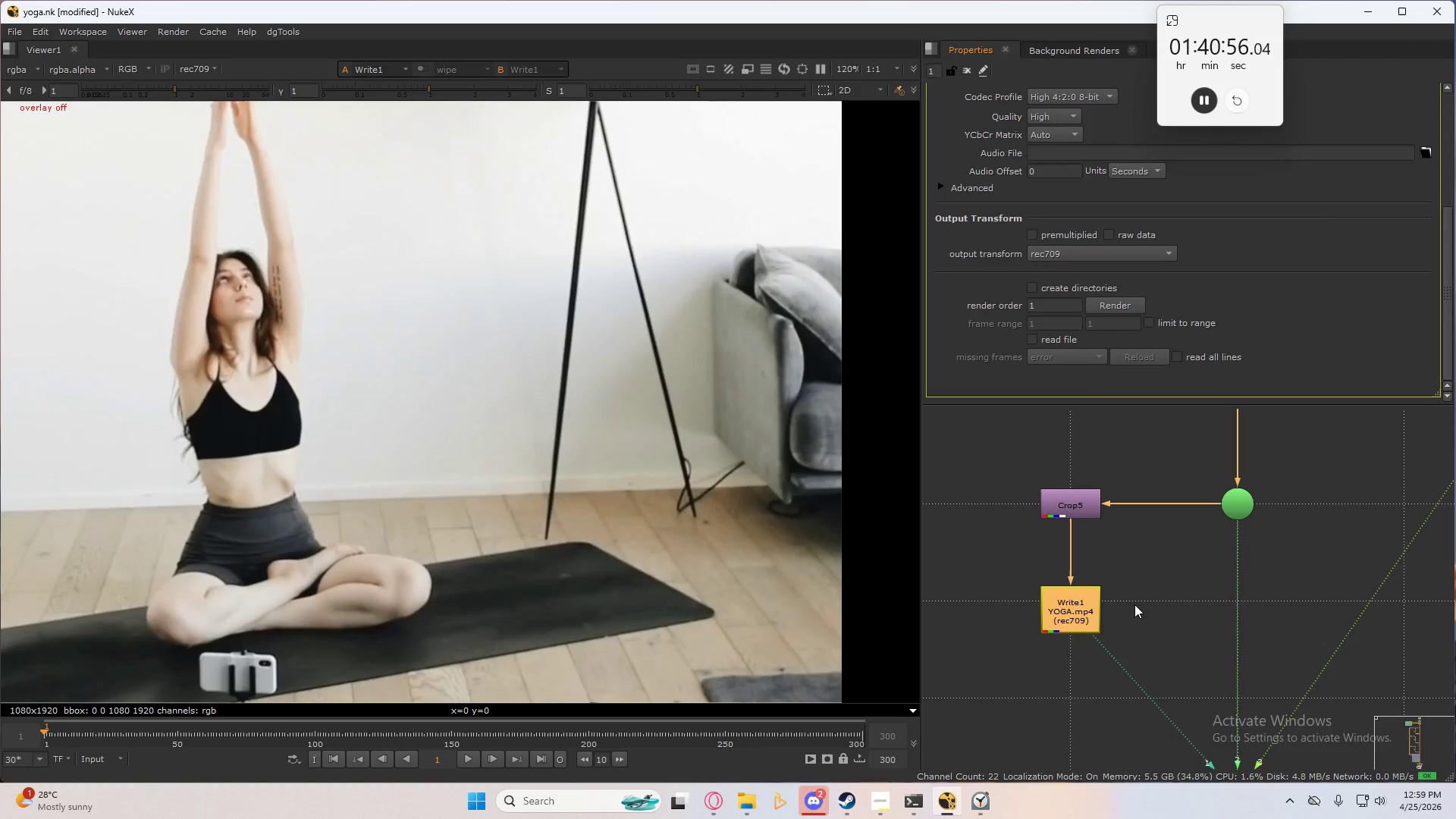 
wait(12.33)
 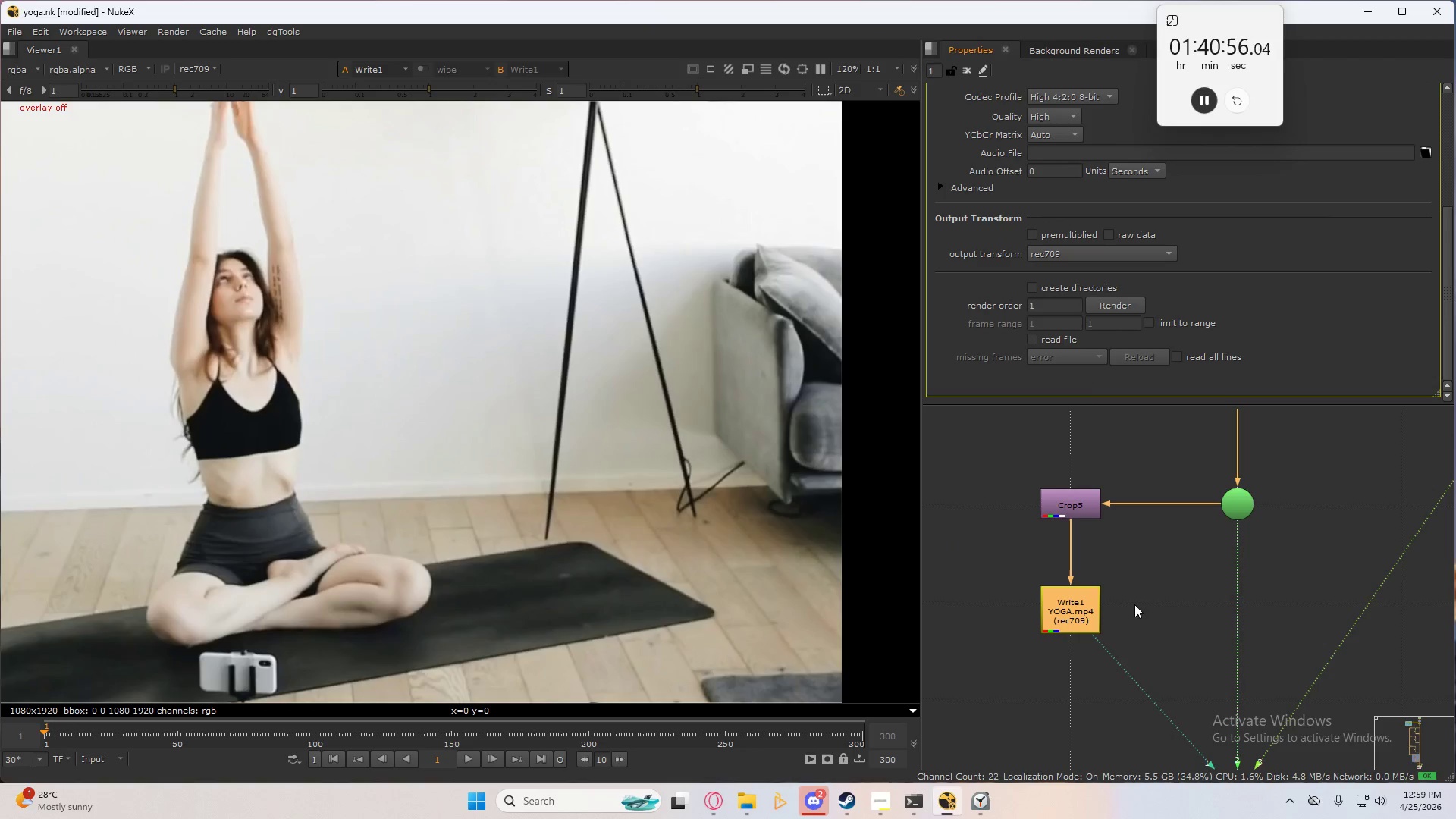 
left_click_drag(start_coordinate=[1074, 610], to_coordinate=[1074, 606])
 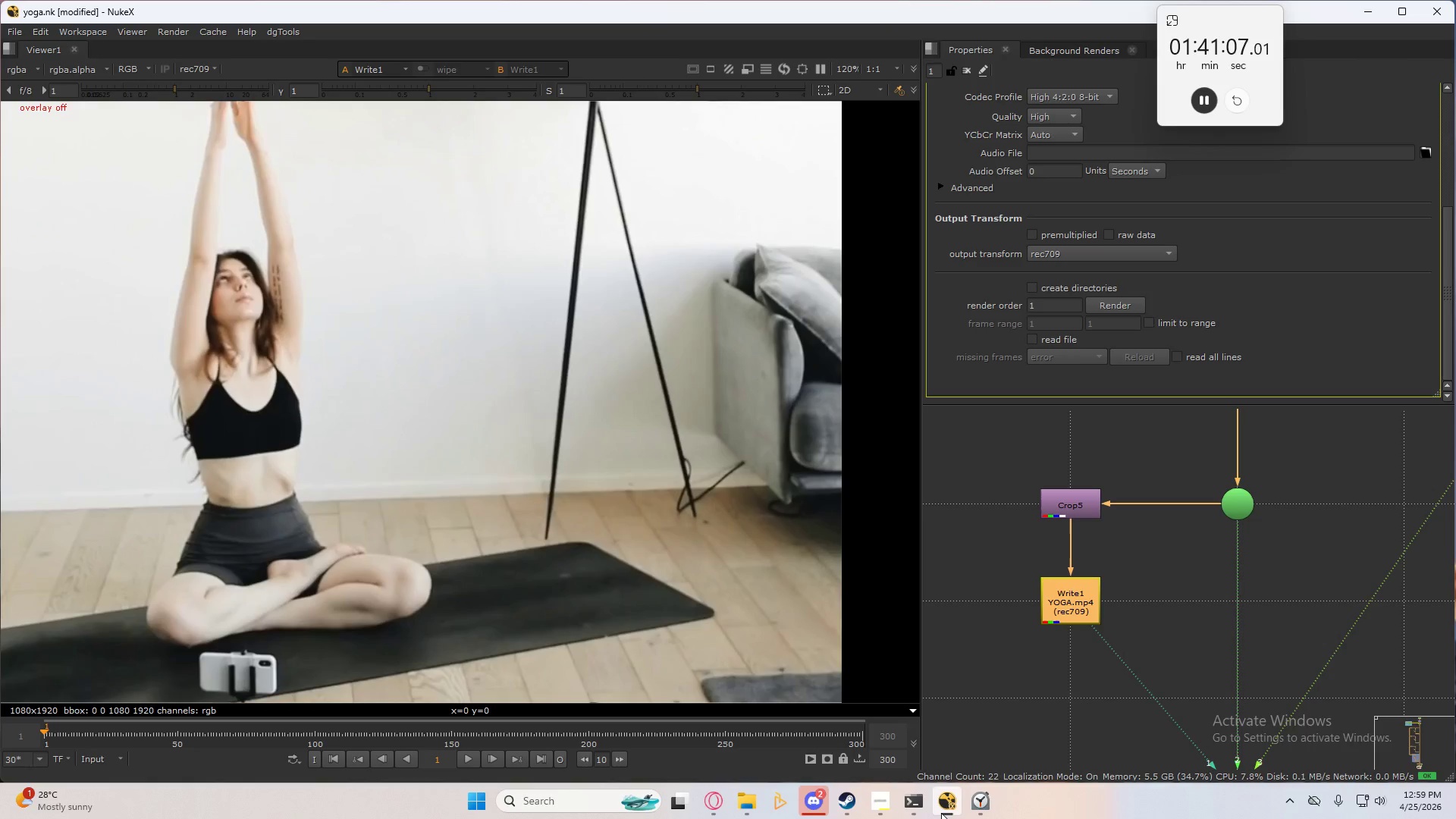 
wait(7.23)
 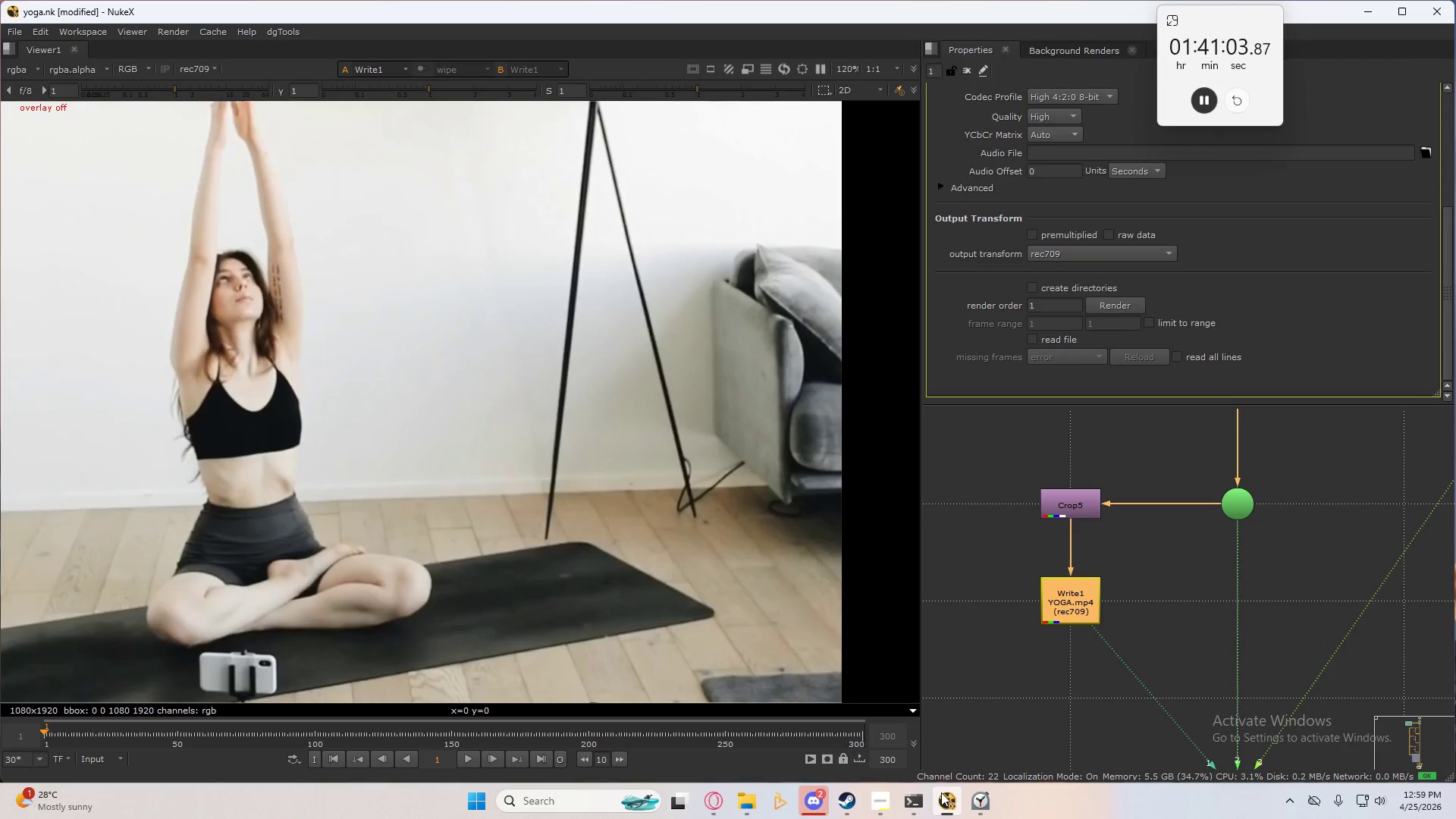 
key(Alt+Tab)
 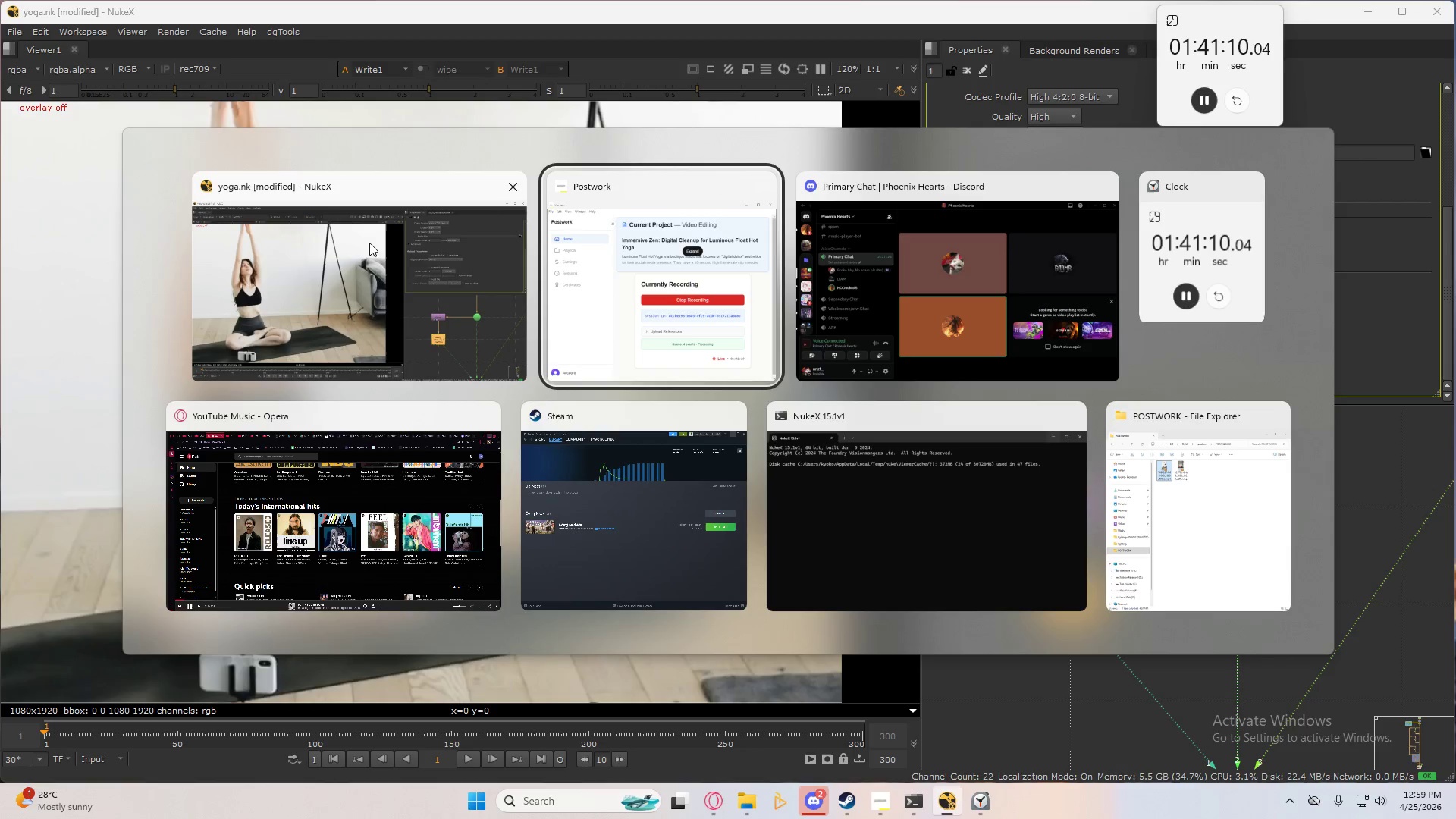 
left_click([413, 263])
 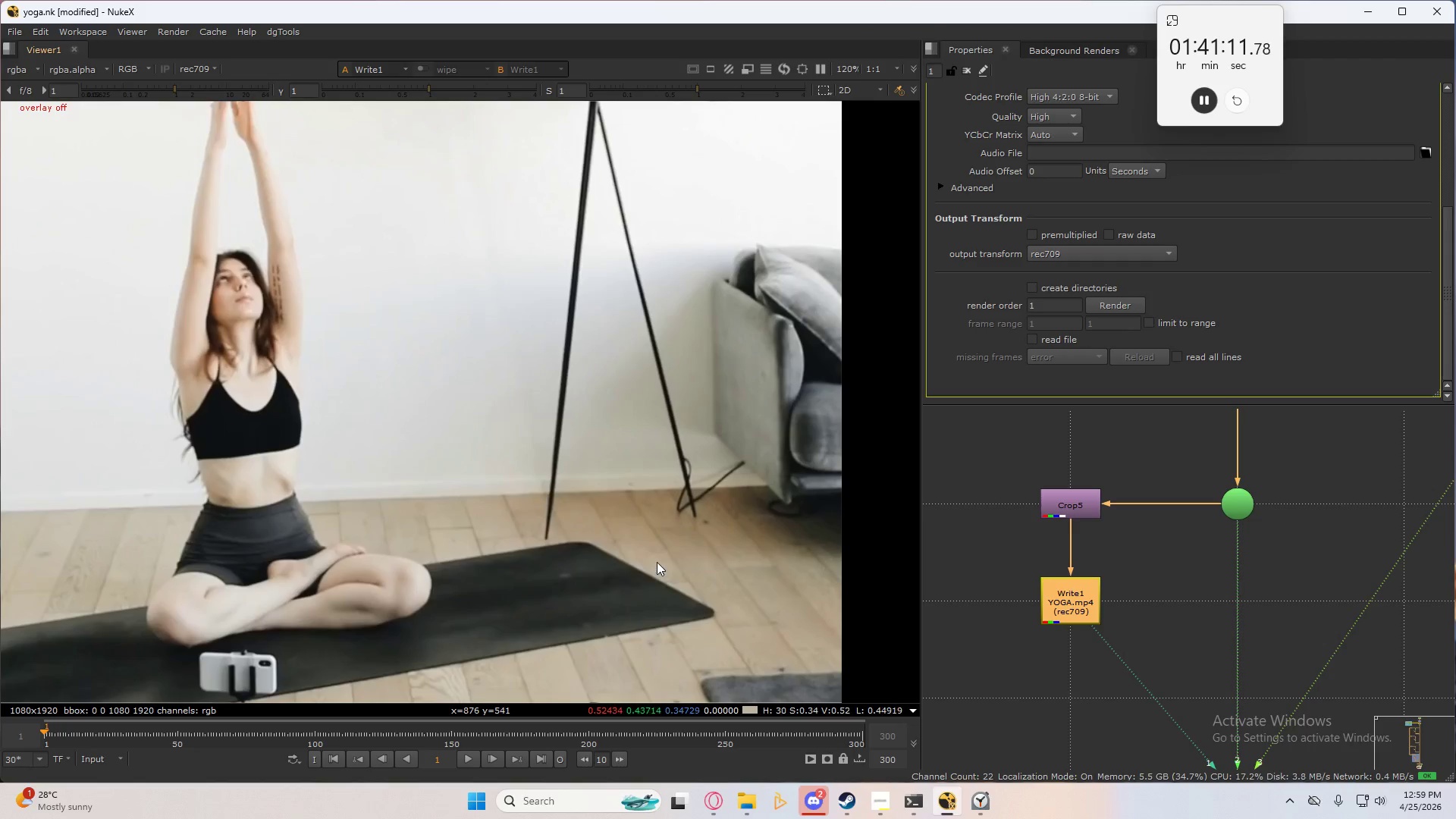 
scroll: coordinate [1016, 542], scroll_direction: down, amount: 3.0
 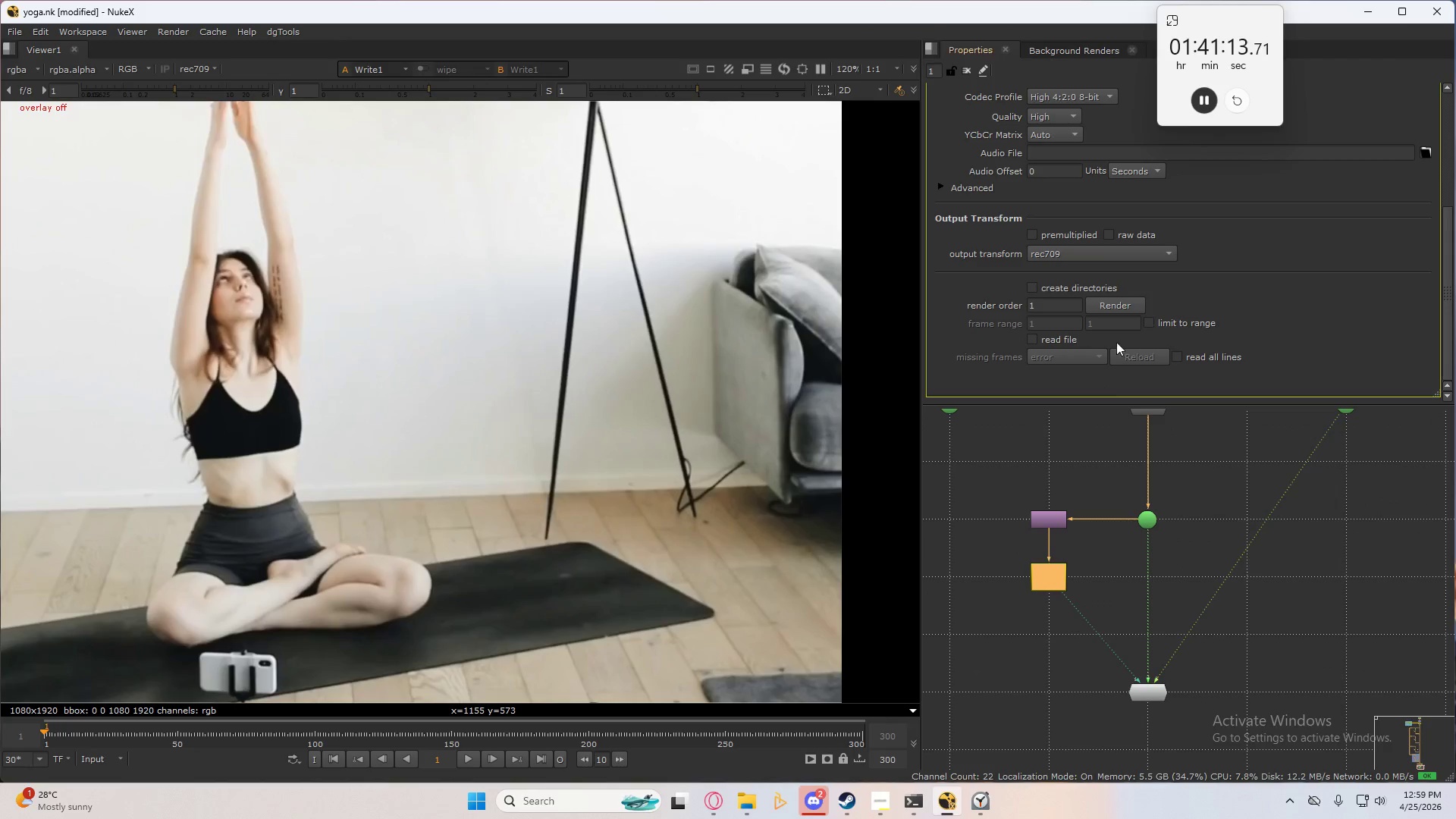 
left_click([1128, 306])
 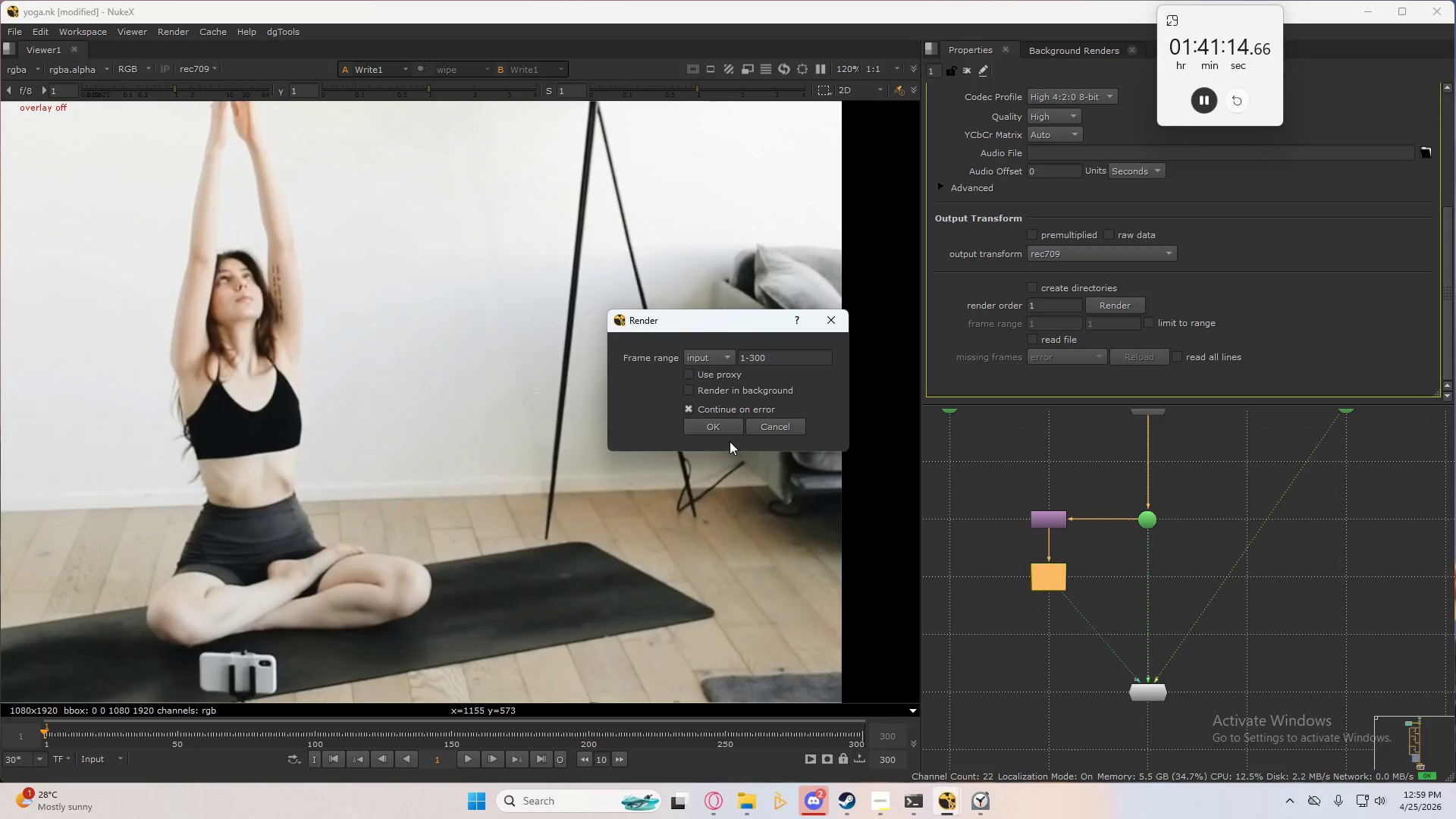 
left_click([715, 425])
 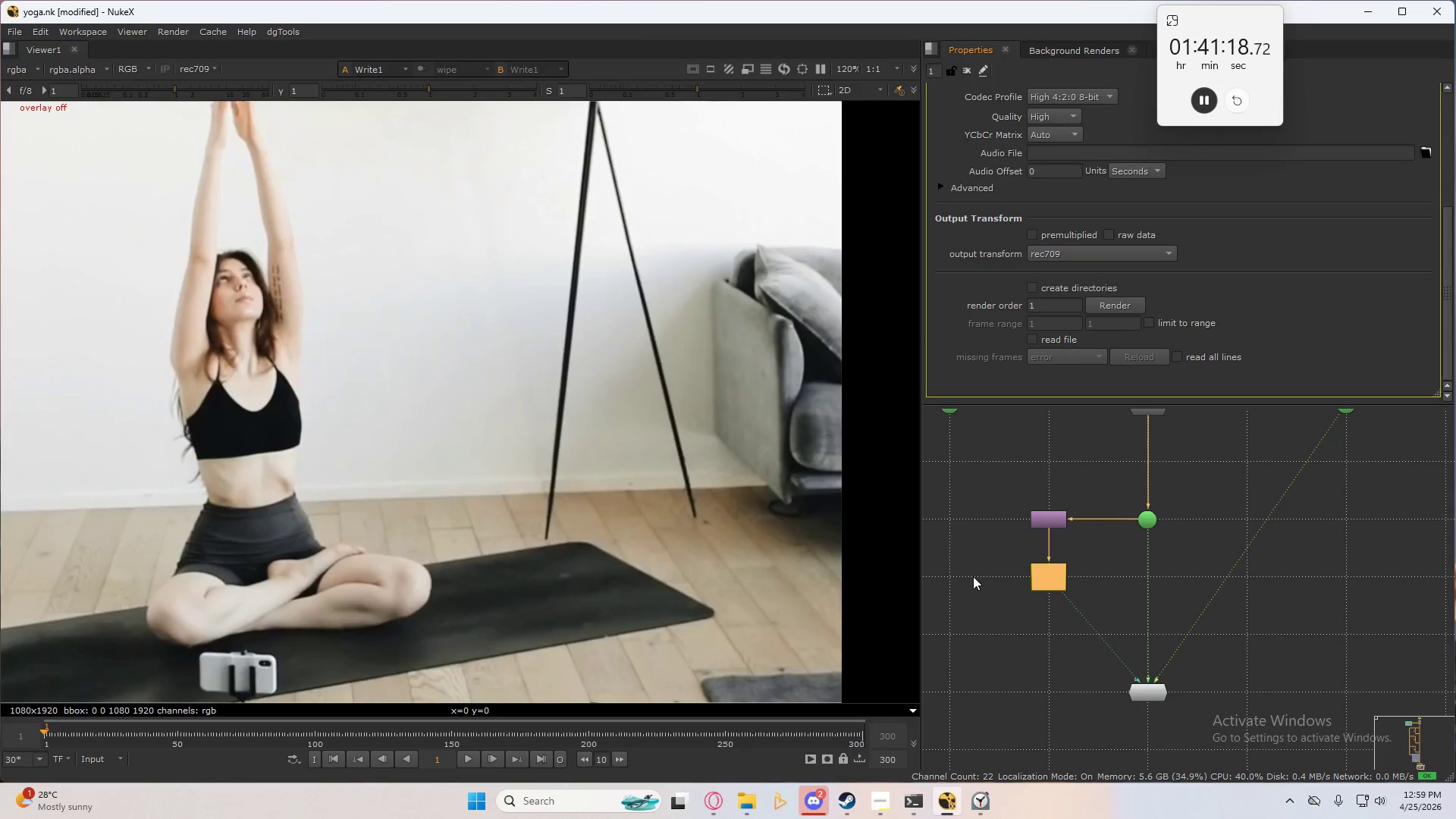 
wait(5.06)
 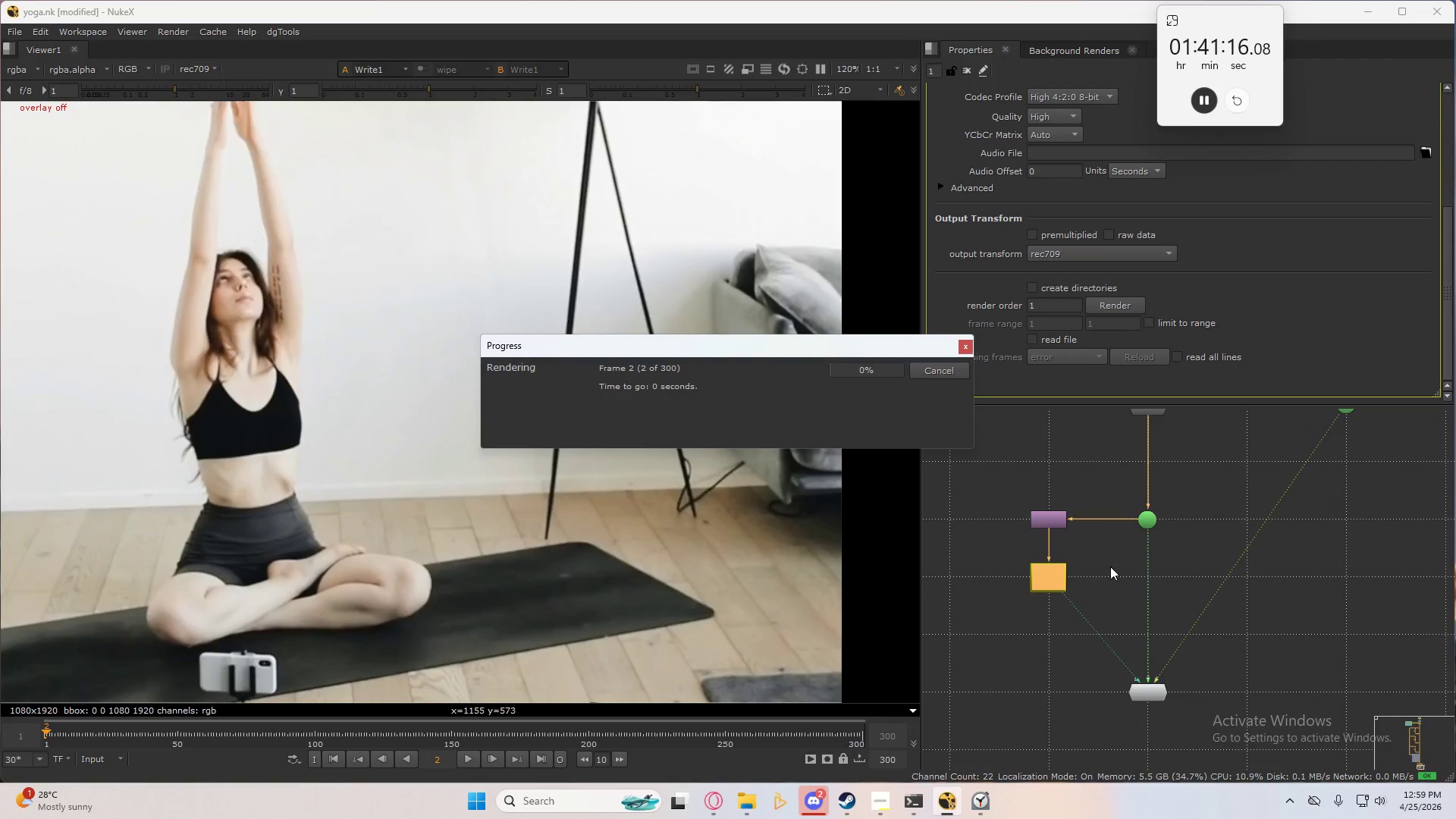 
scroll: coordinate [1273, 289], scroll_direction: up, amount: 3.0
 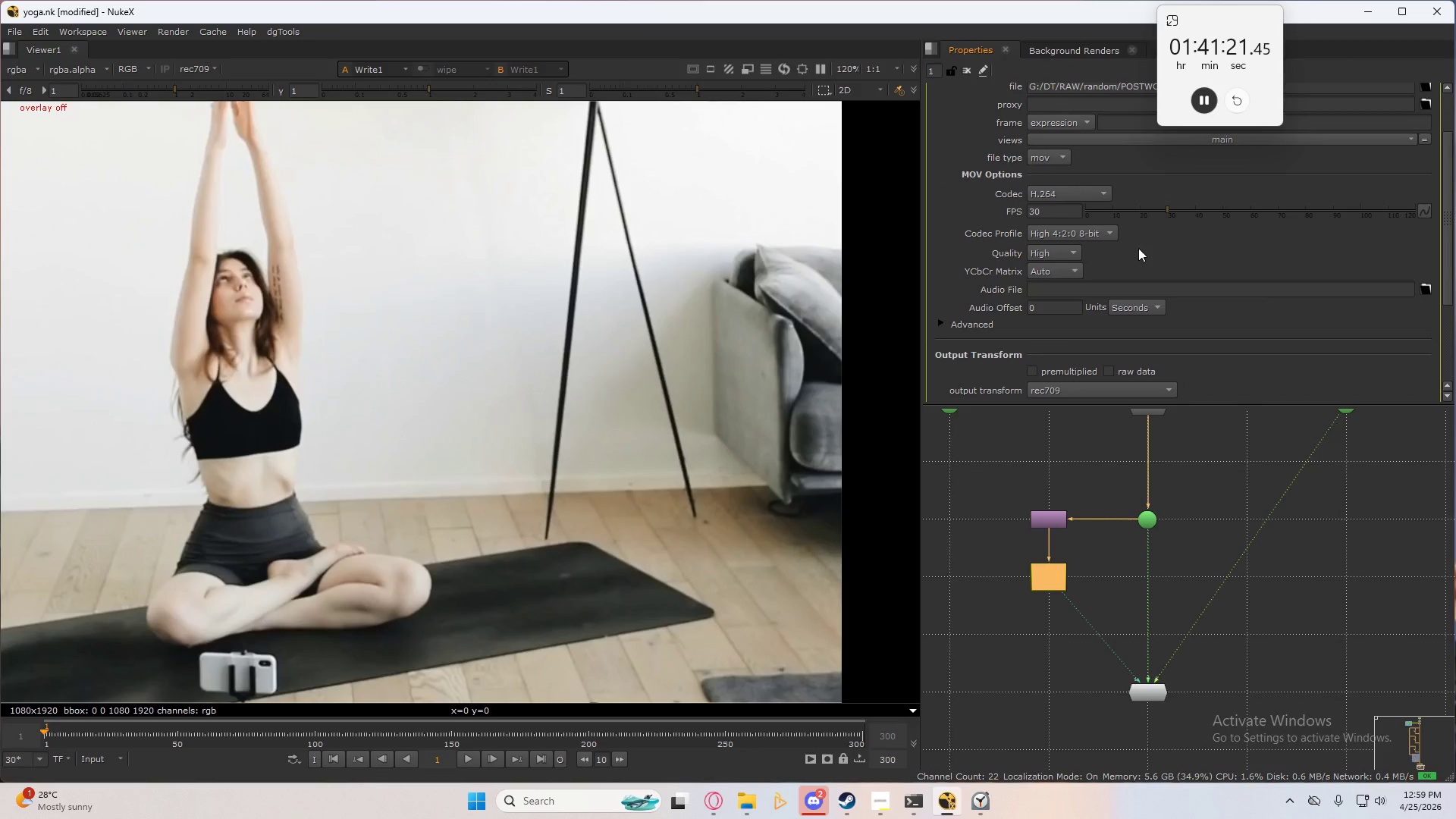 
left_click([1075, 193])
 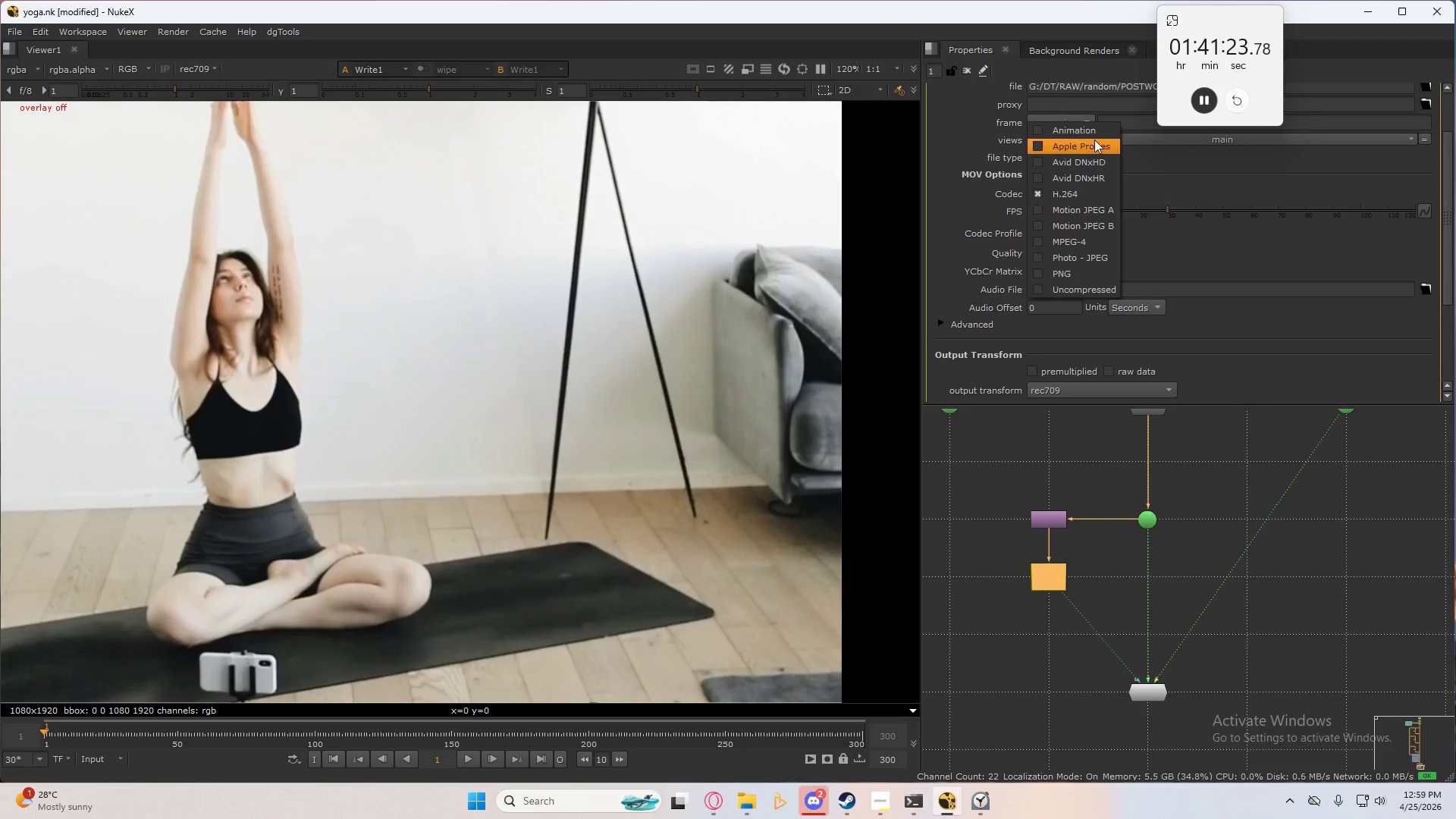 
left_click([1095, 146])
 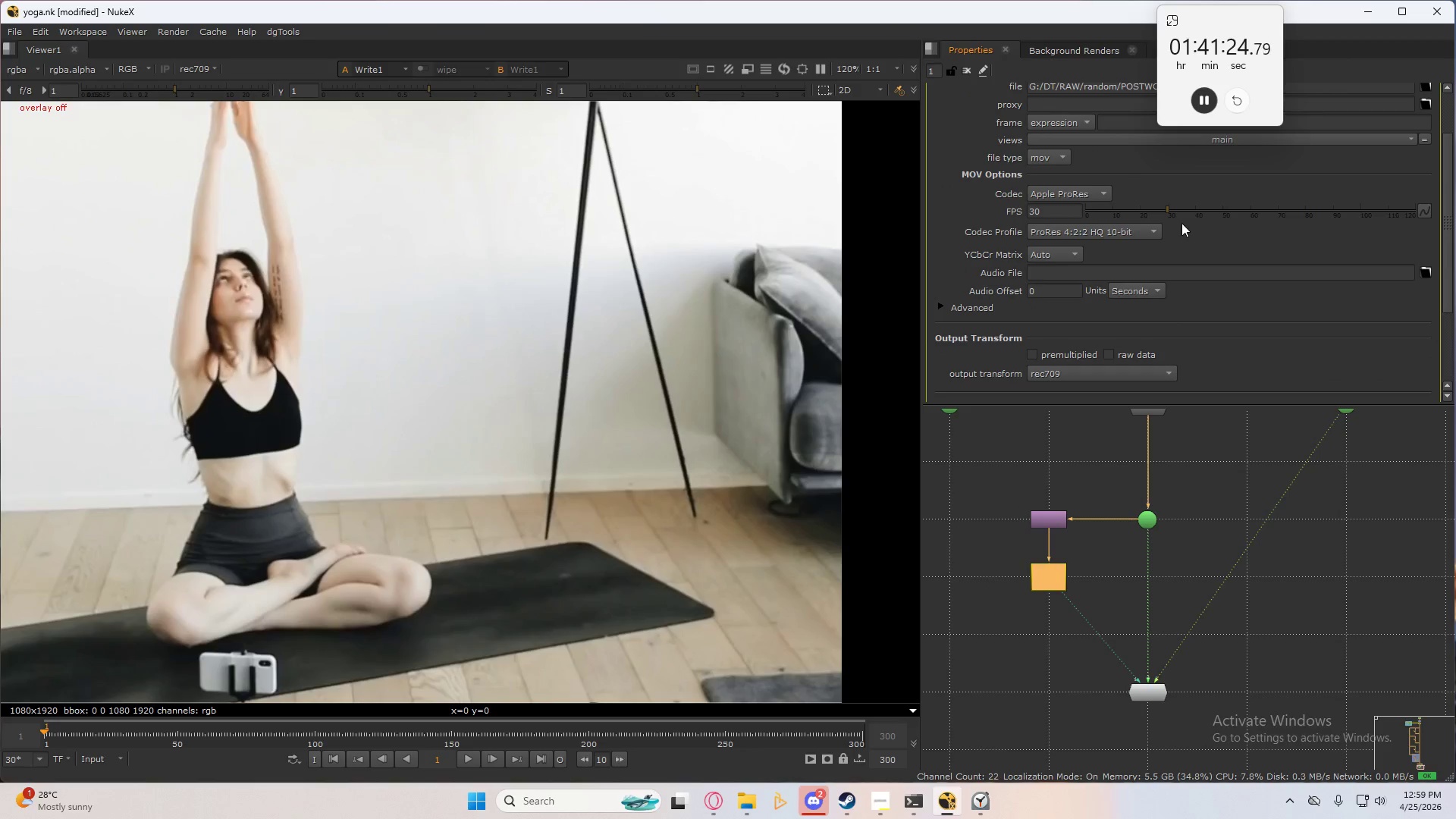 
left_click([1242, 152])
 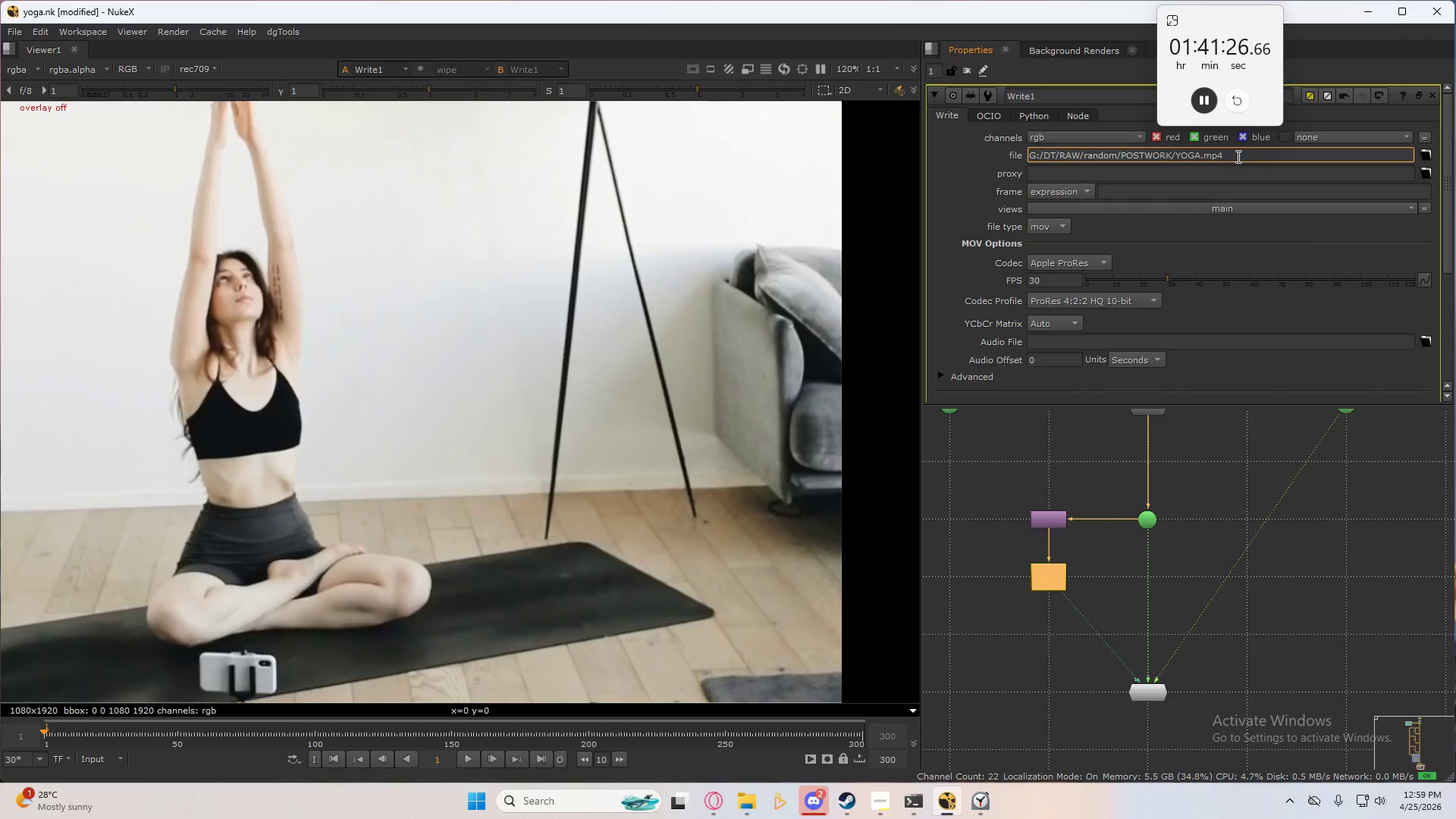 
scroll: coordinate [1285, 243], scroll_direction: up, amount: 9.0
 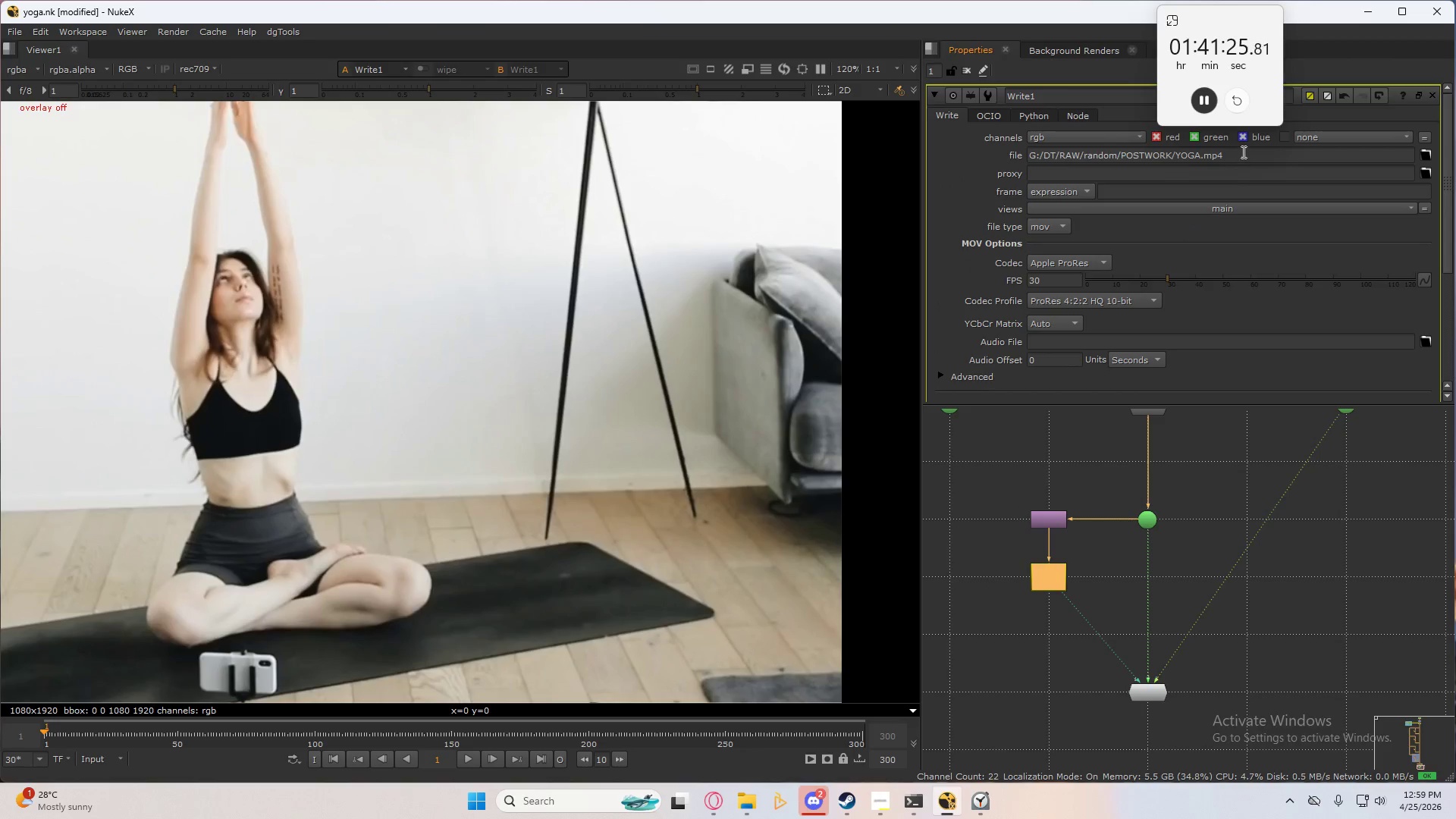 
key(Backspace)
 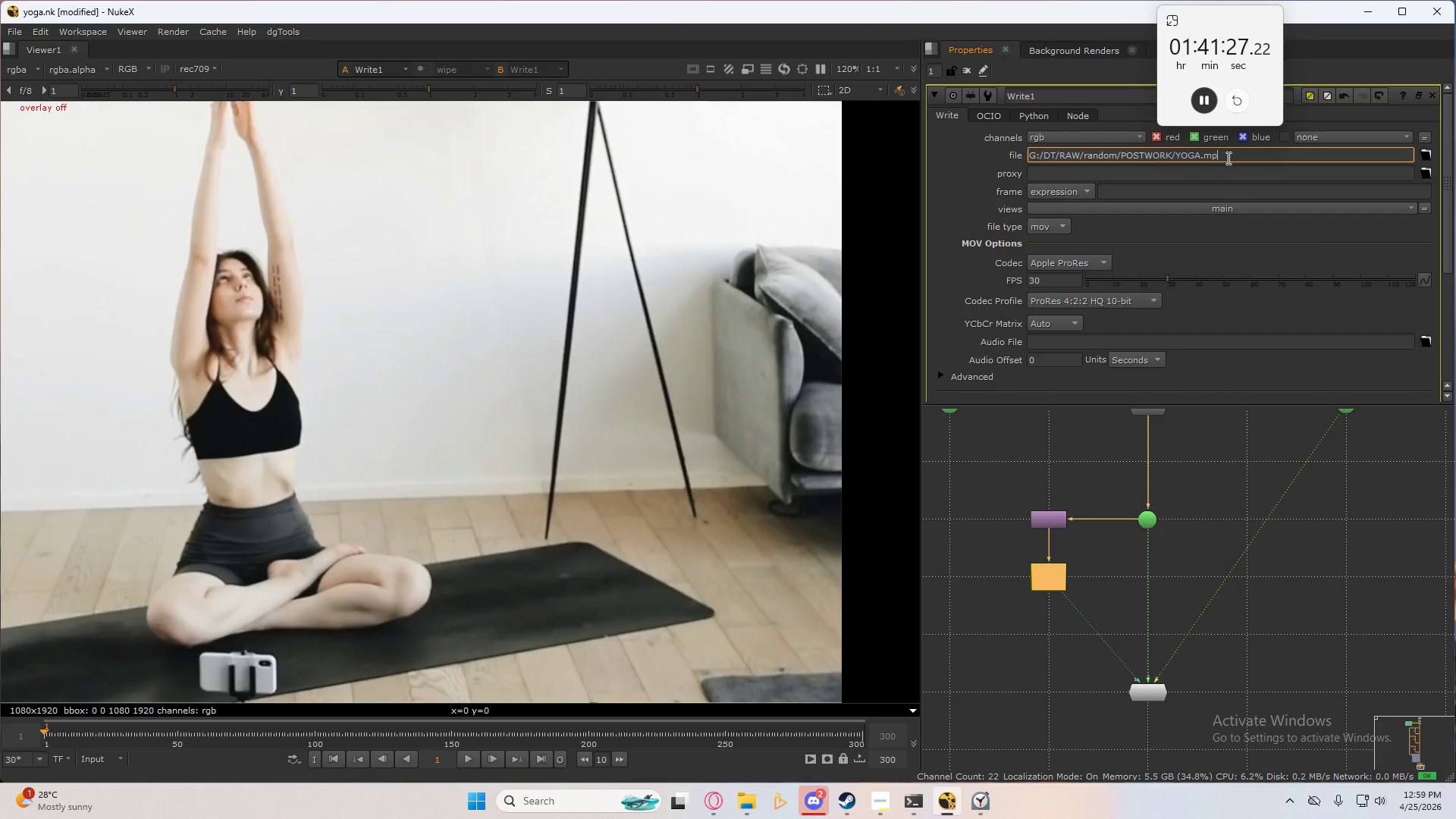 
key(Backspace)
 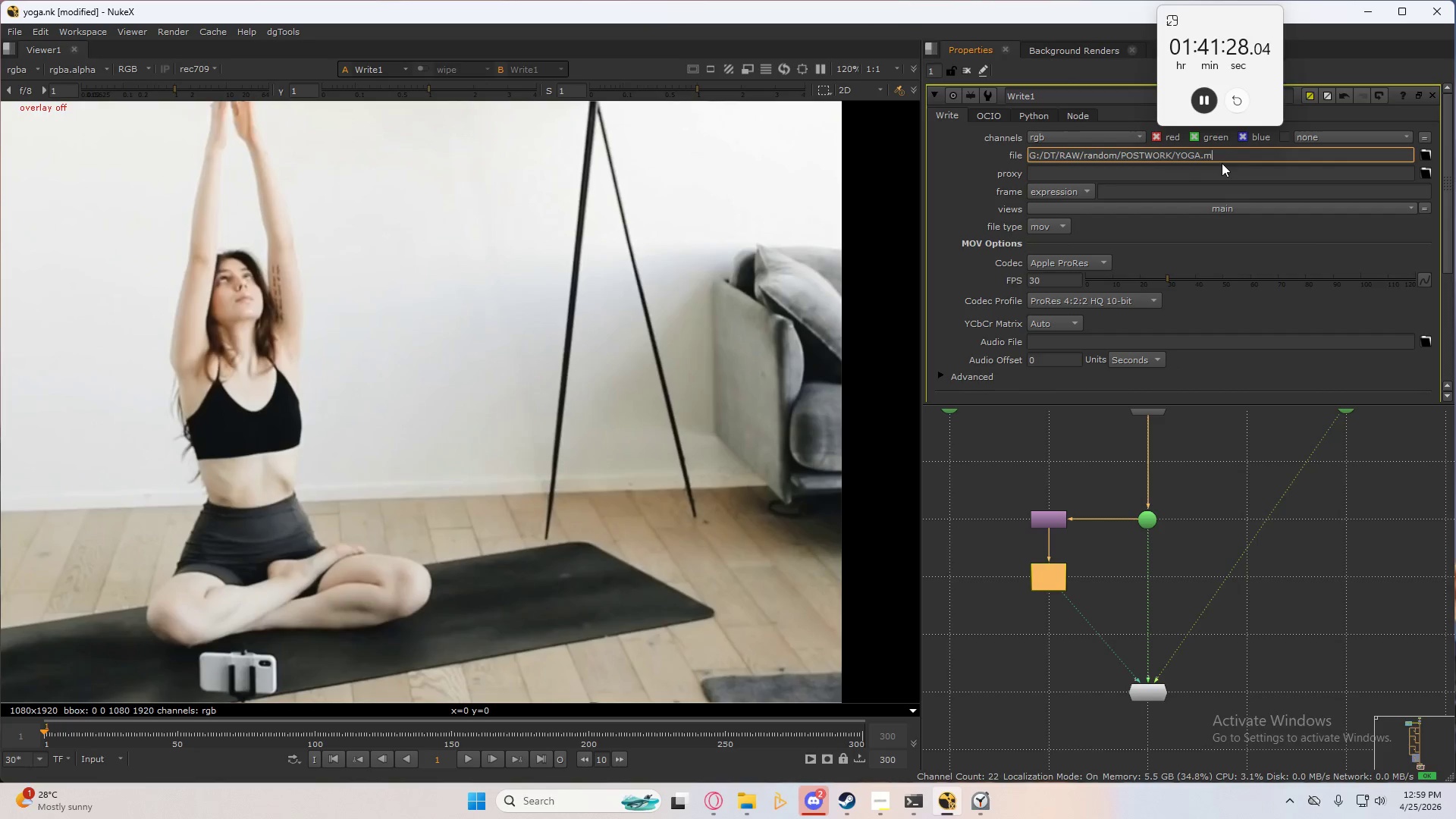 
key(O)
 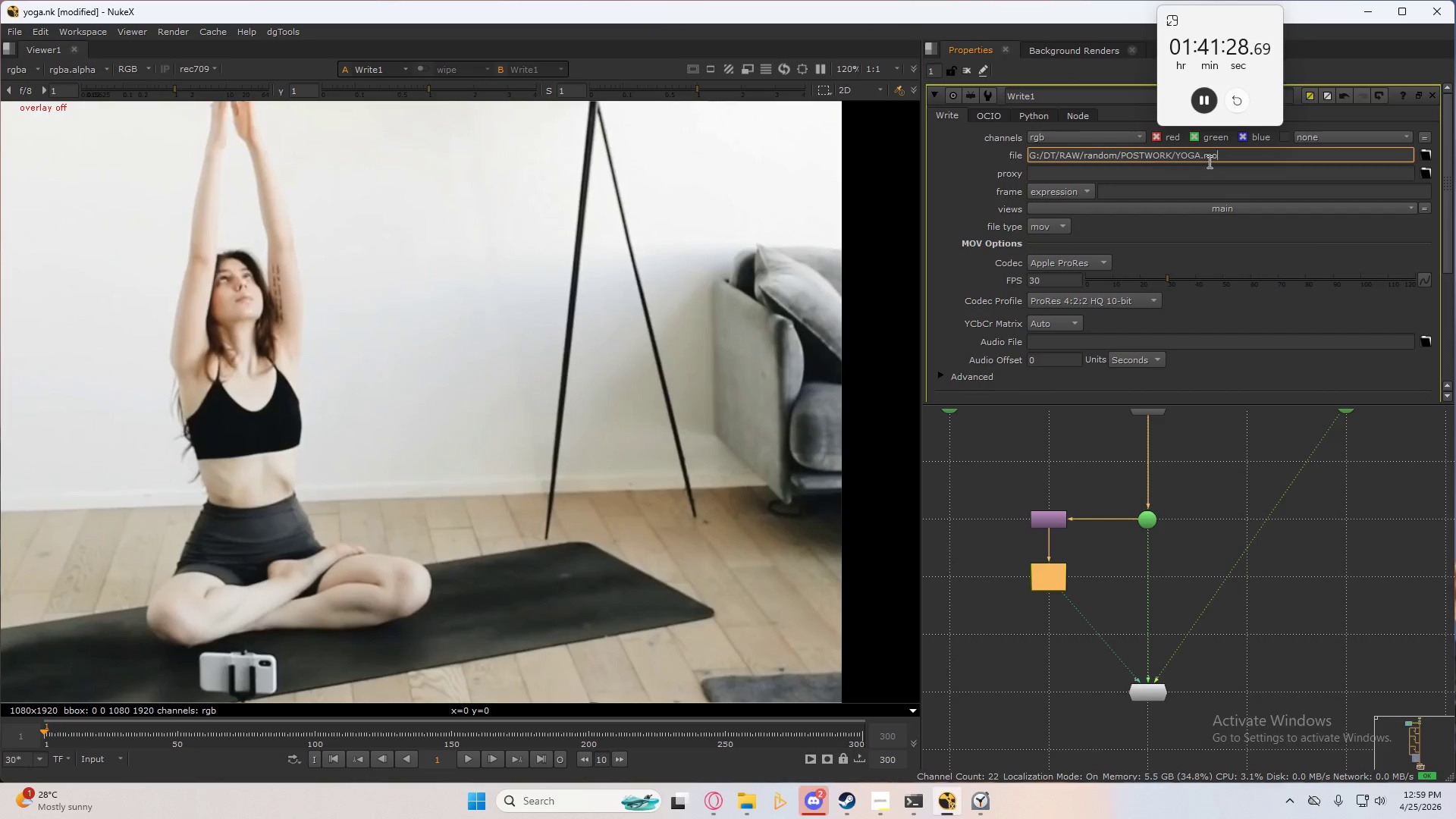 
key(V)
 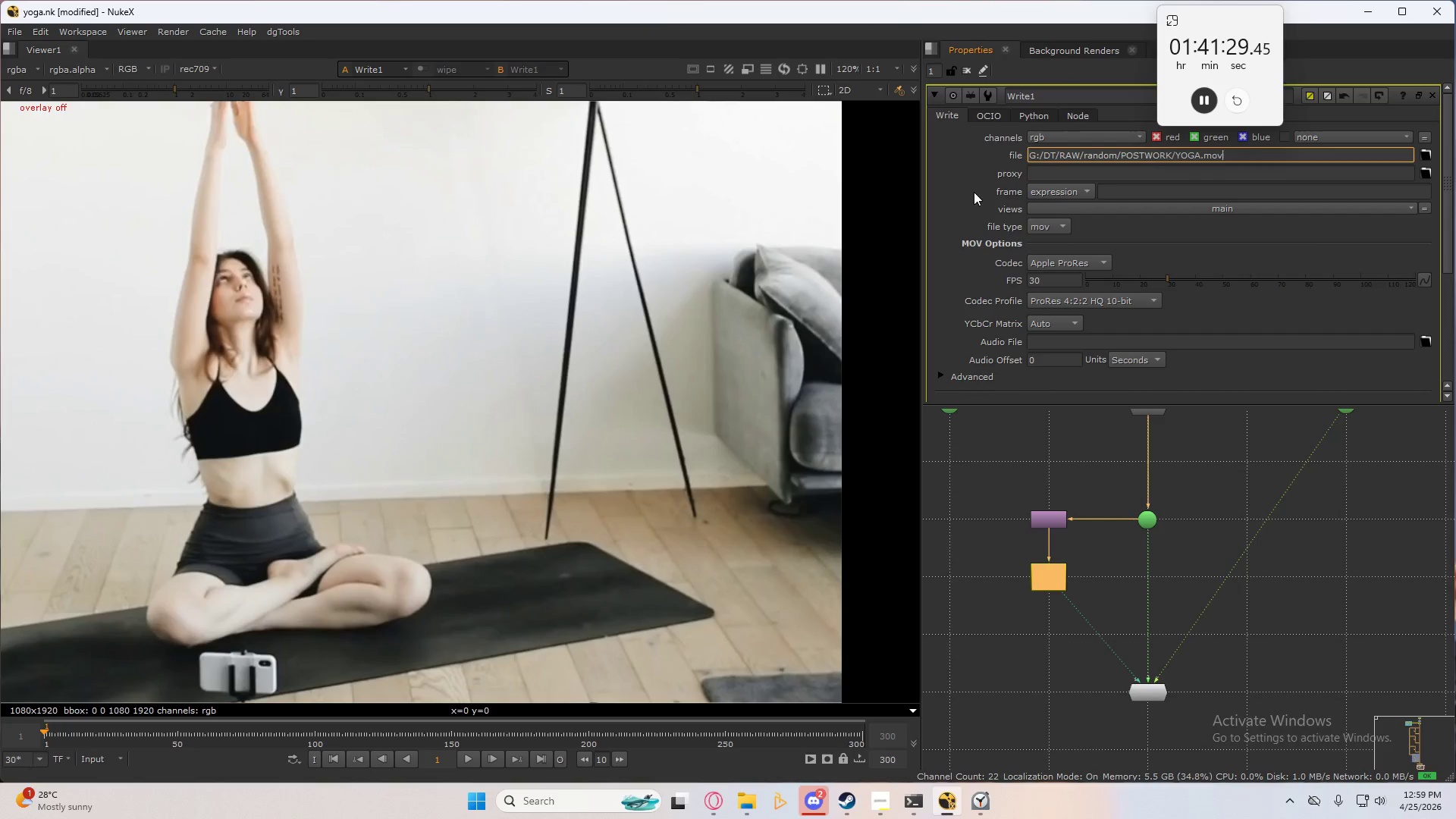 
left_click([952, 174])
 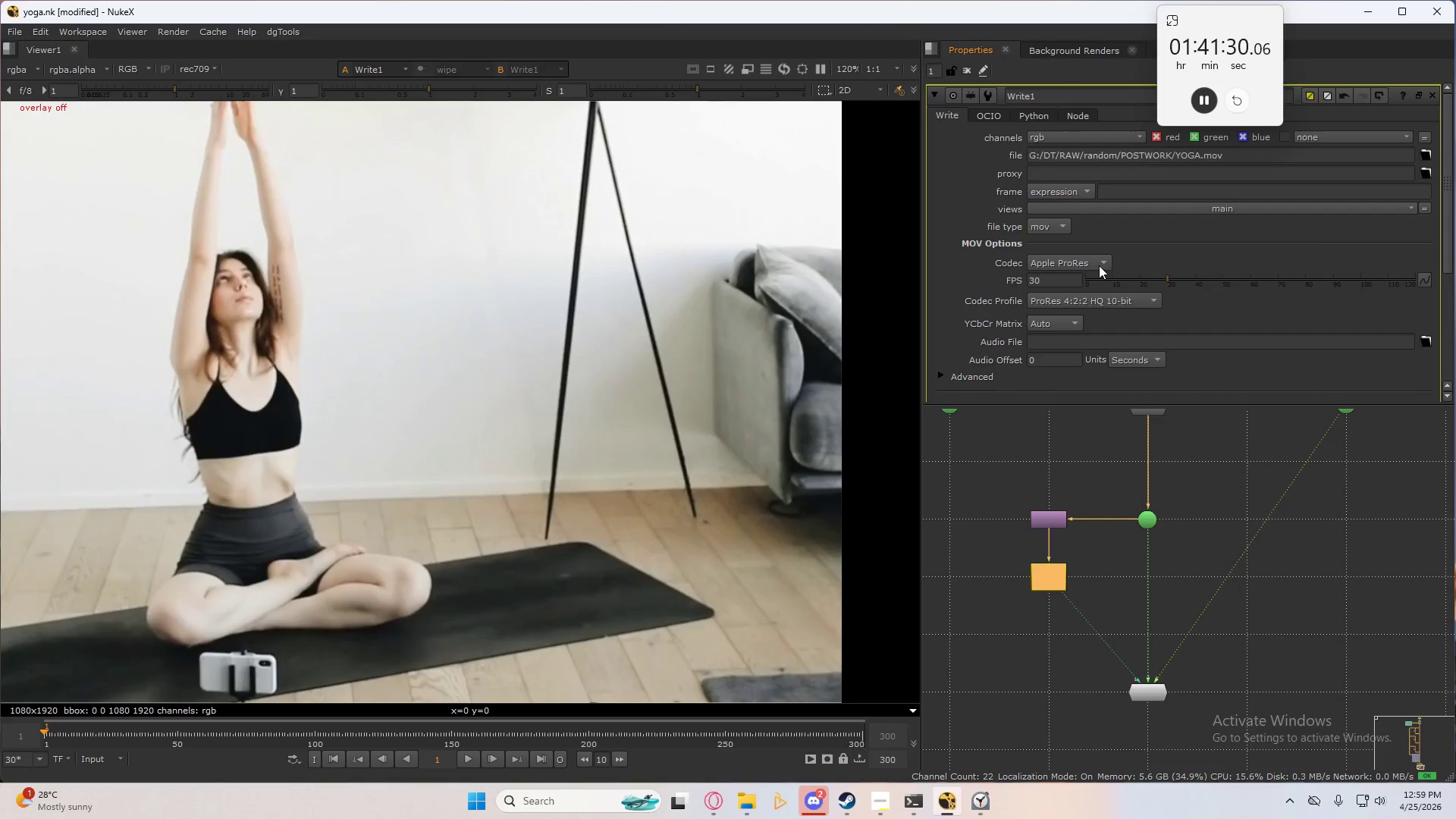 
scroll: coordinate [1187, 317], scroll_direction: down, amount: 10.0
 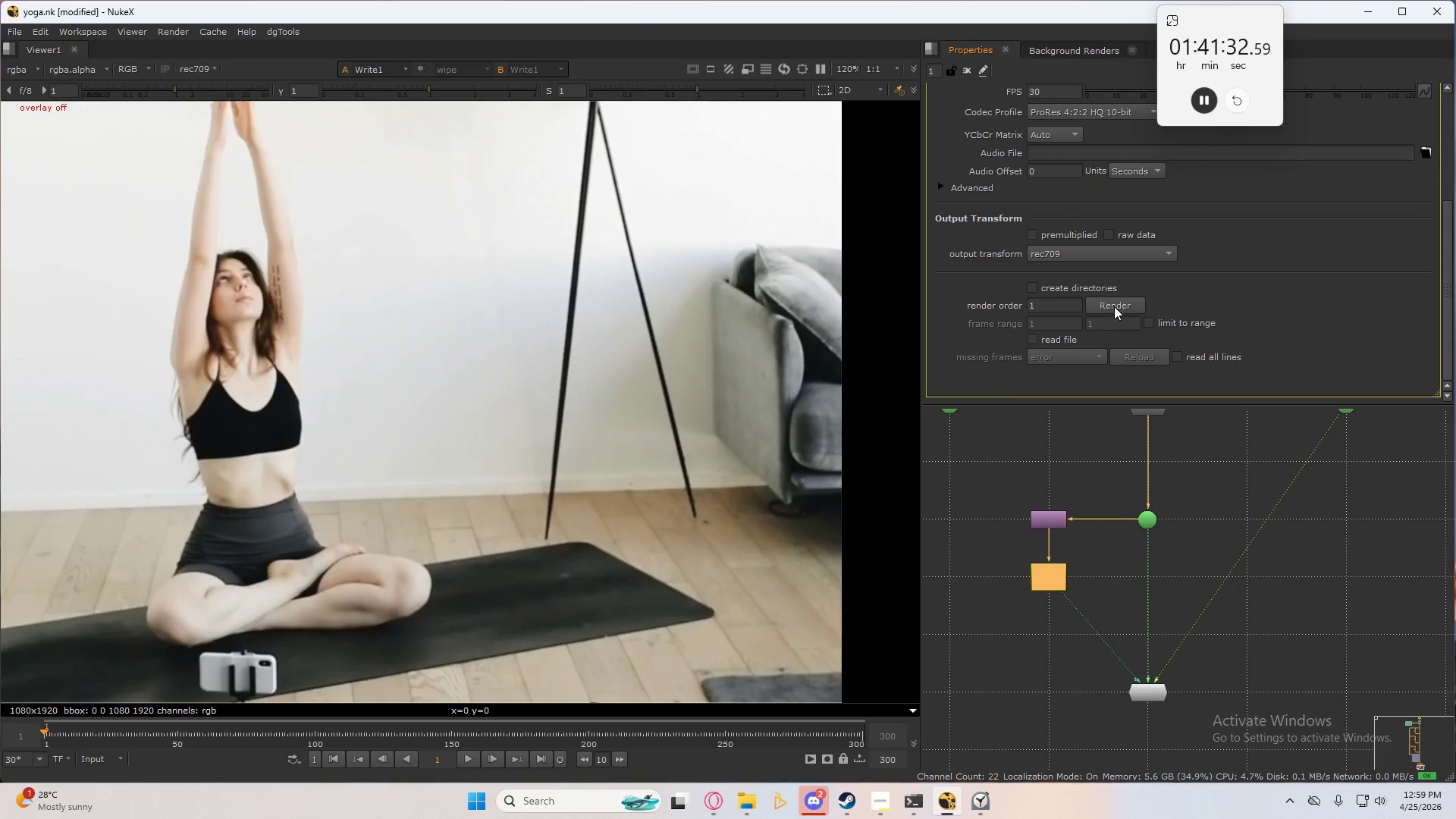 
left_click([1114, 306])
 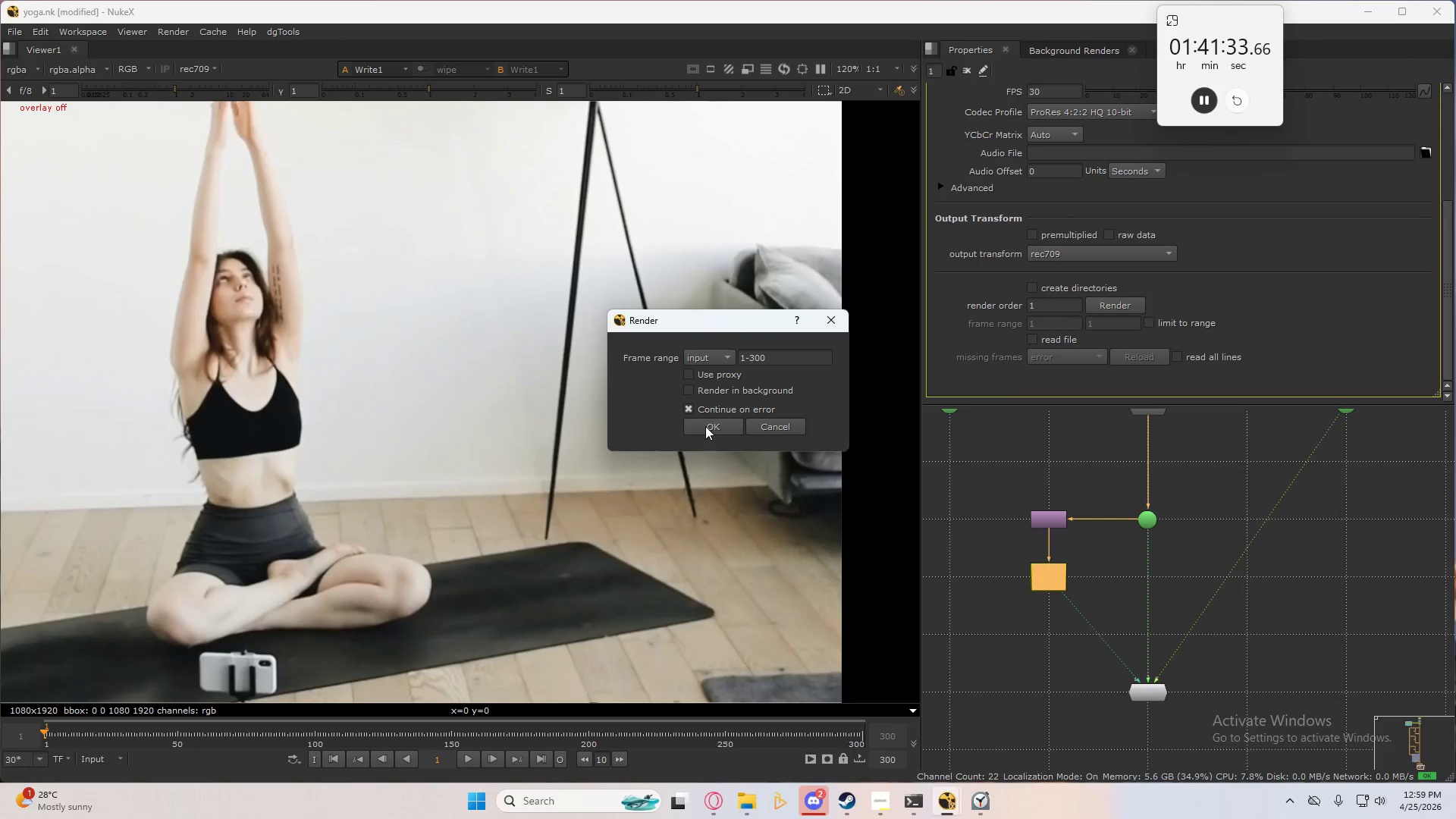 
left_click([705, 426])
 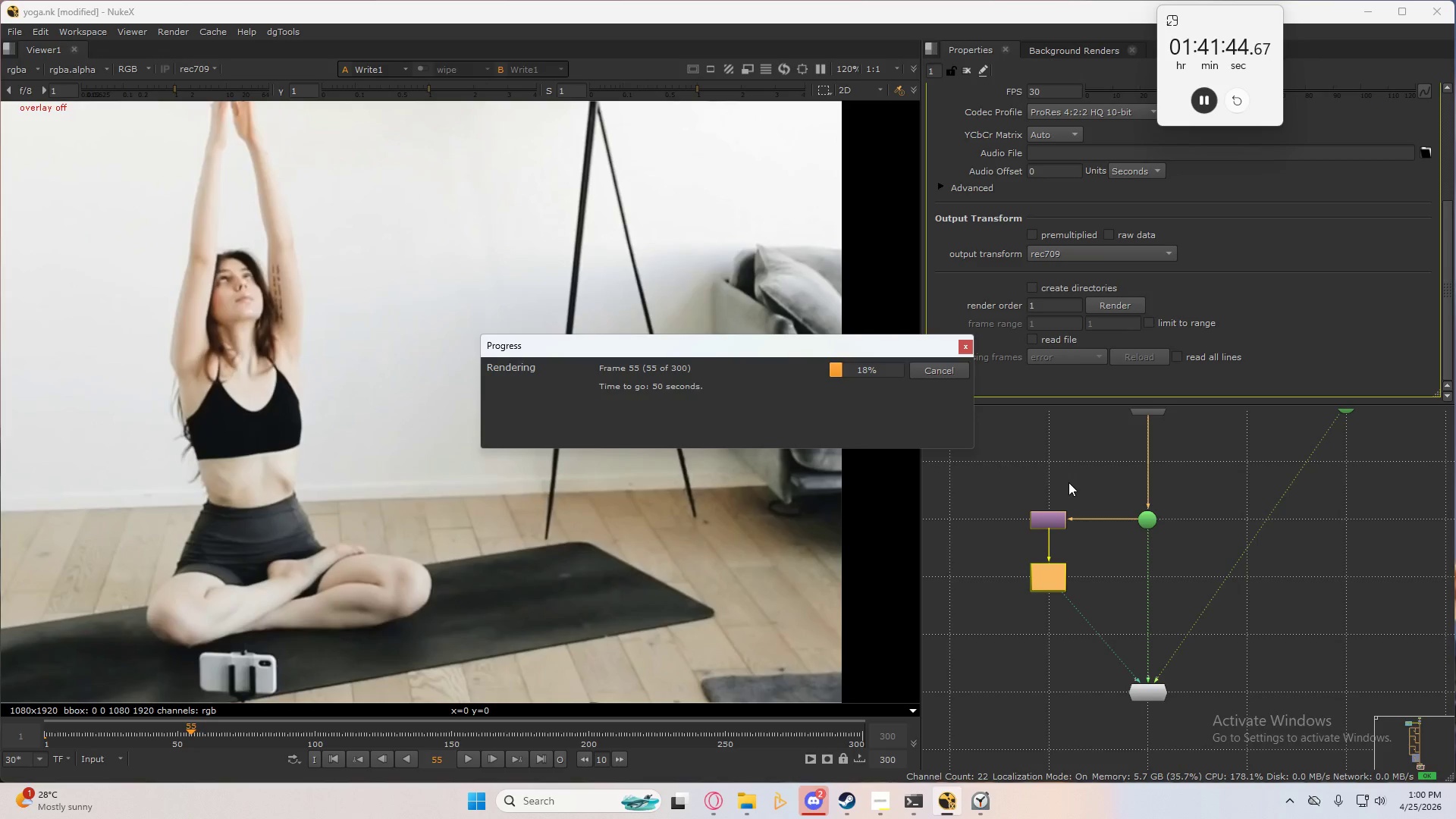 
wait(15.78)
 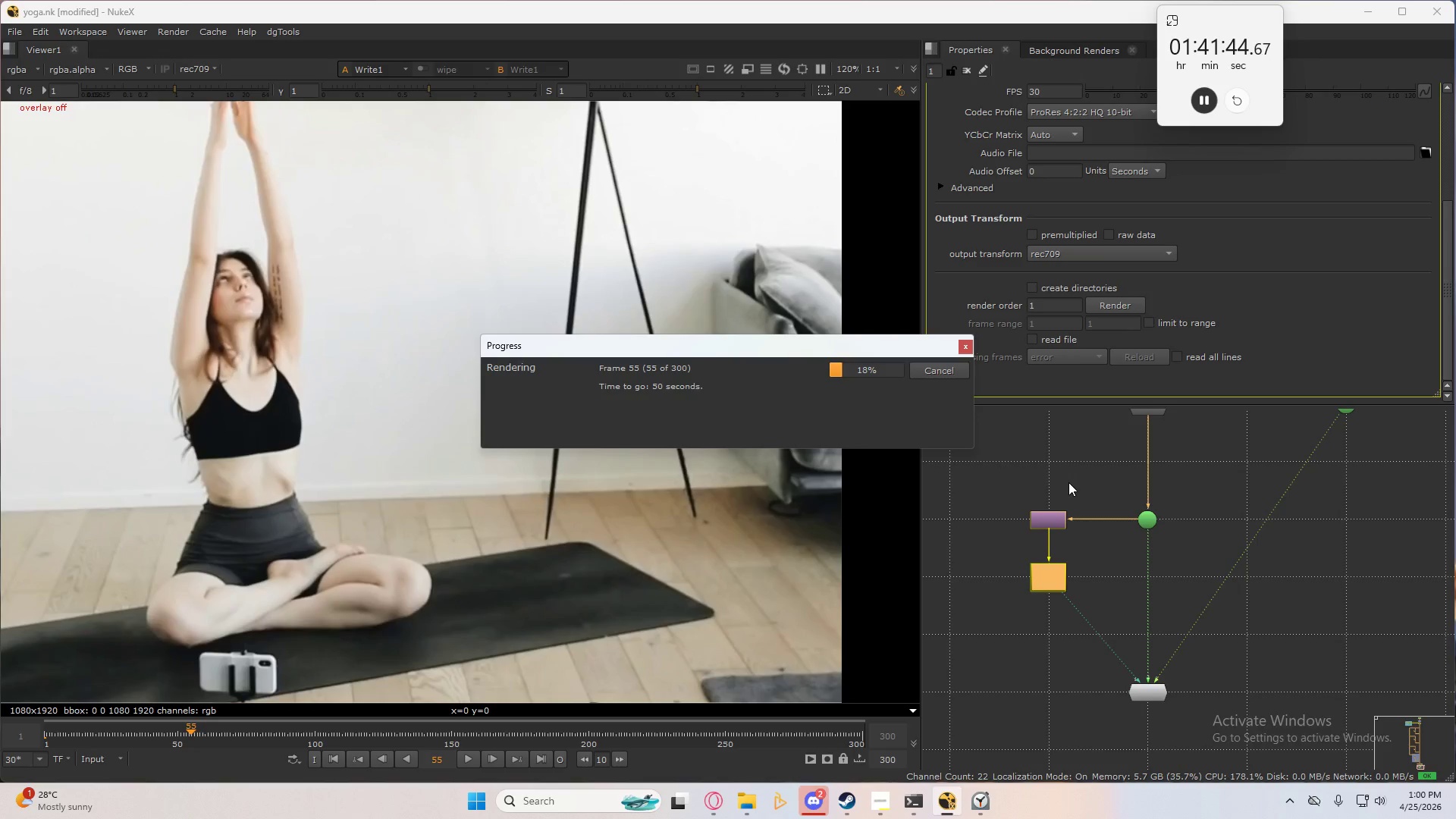 
double_click([1195, 534])
 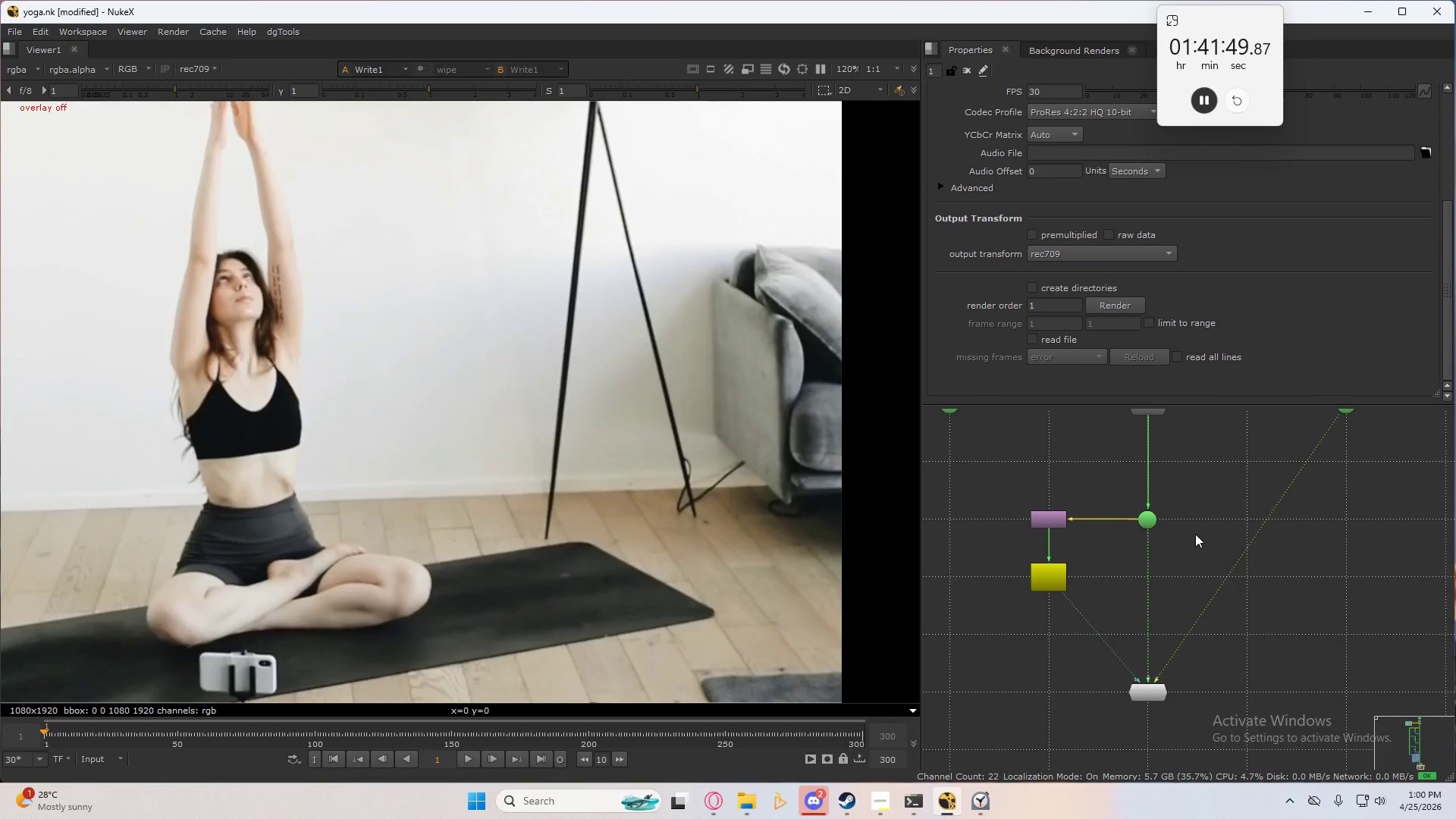 
key(2)
 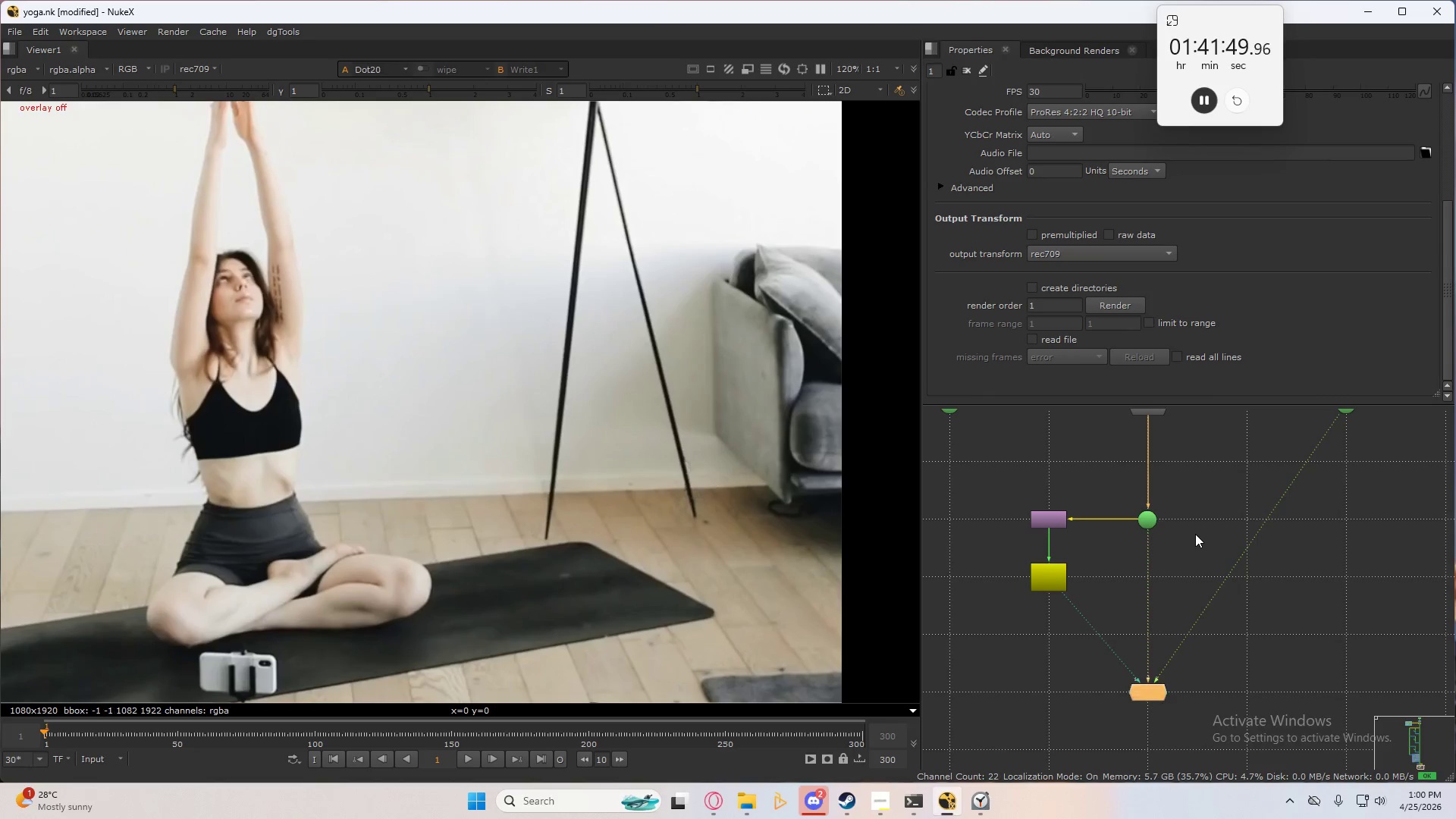 
triple_click([1195, 534])
 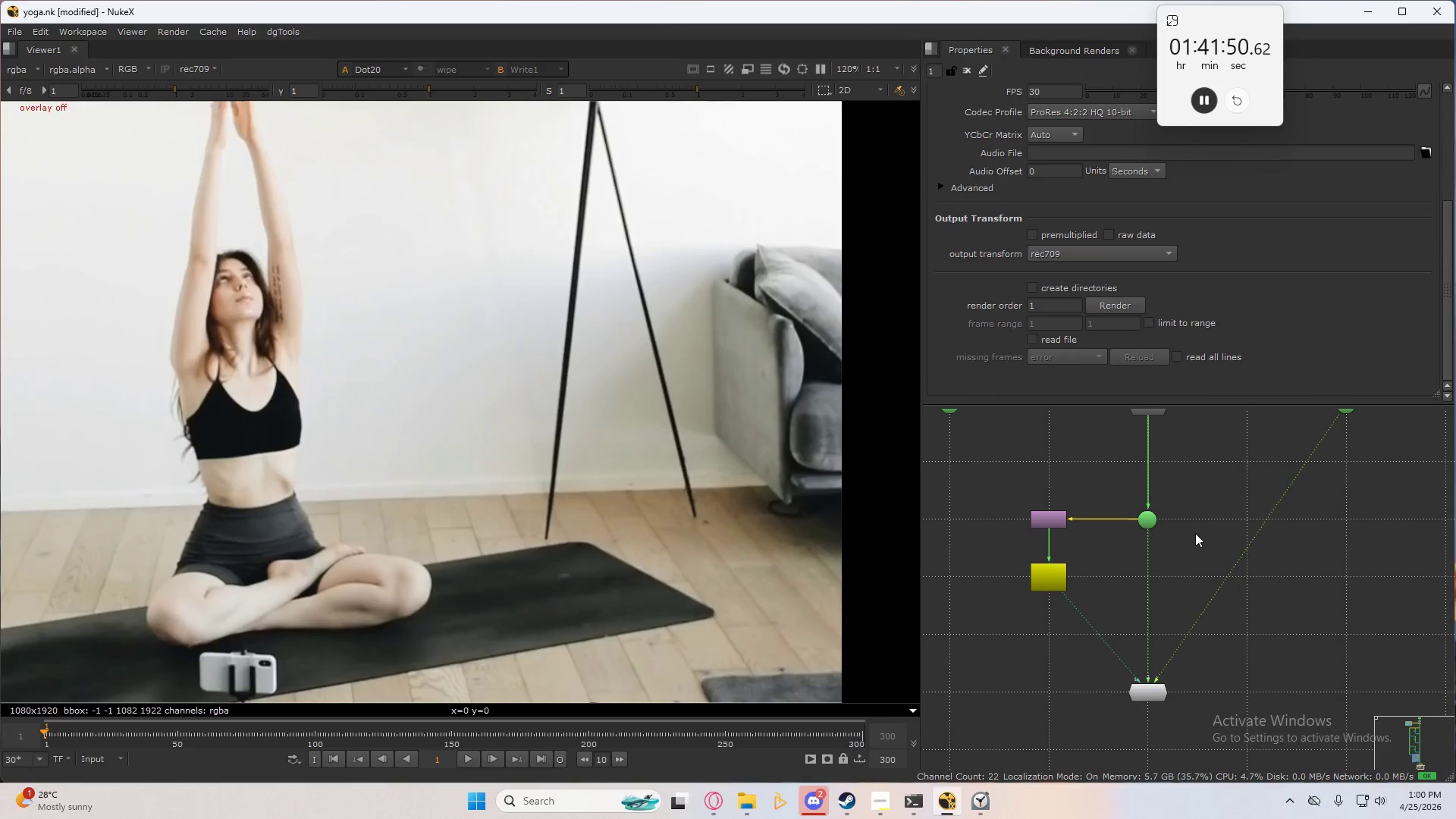 
type(32)
 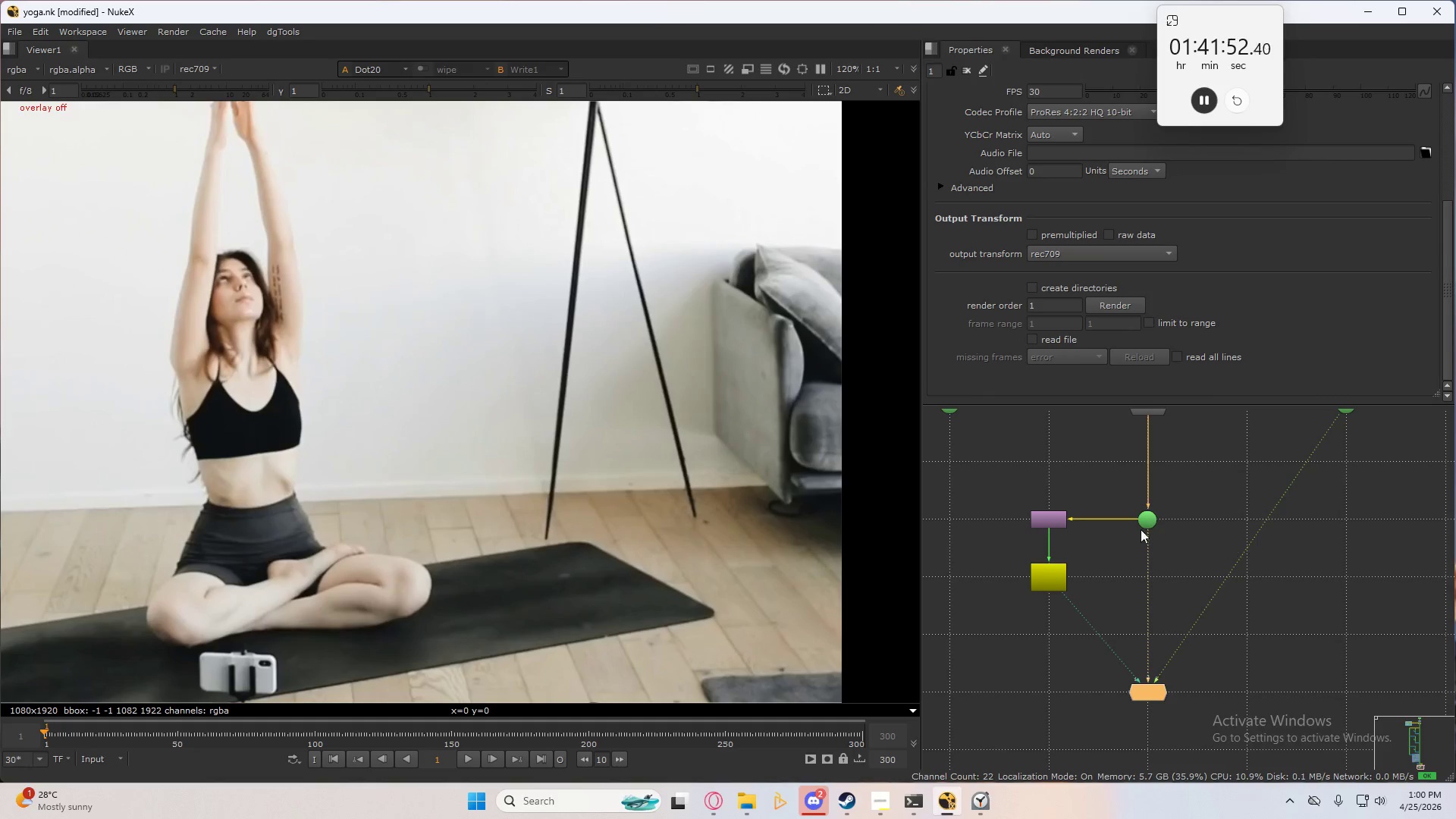 
key(1)
 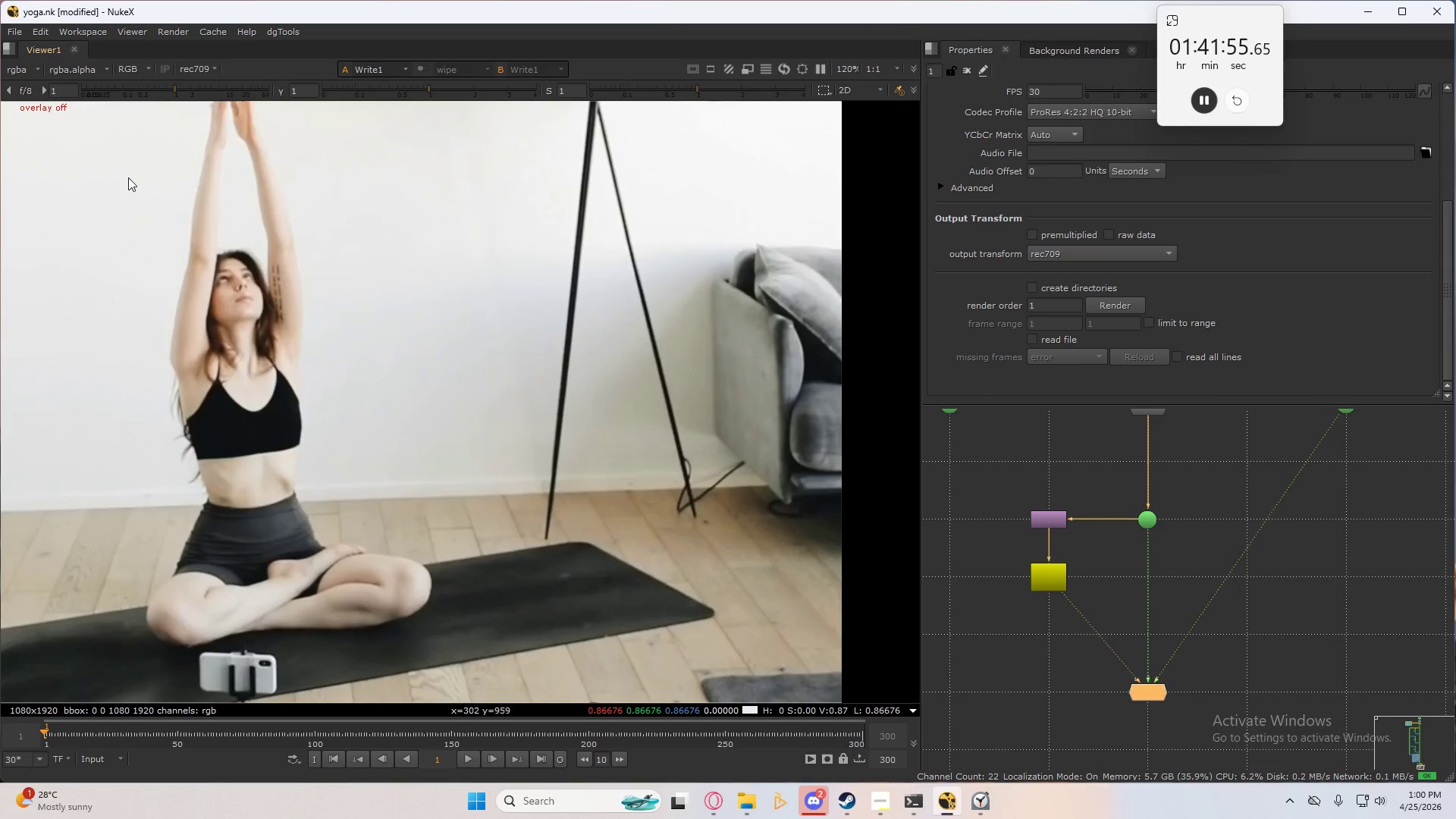 
left_click([212, 35])
 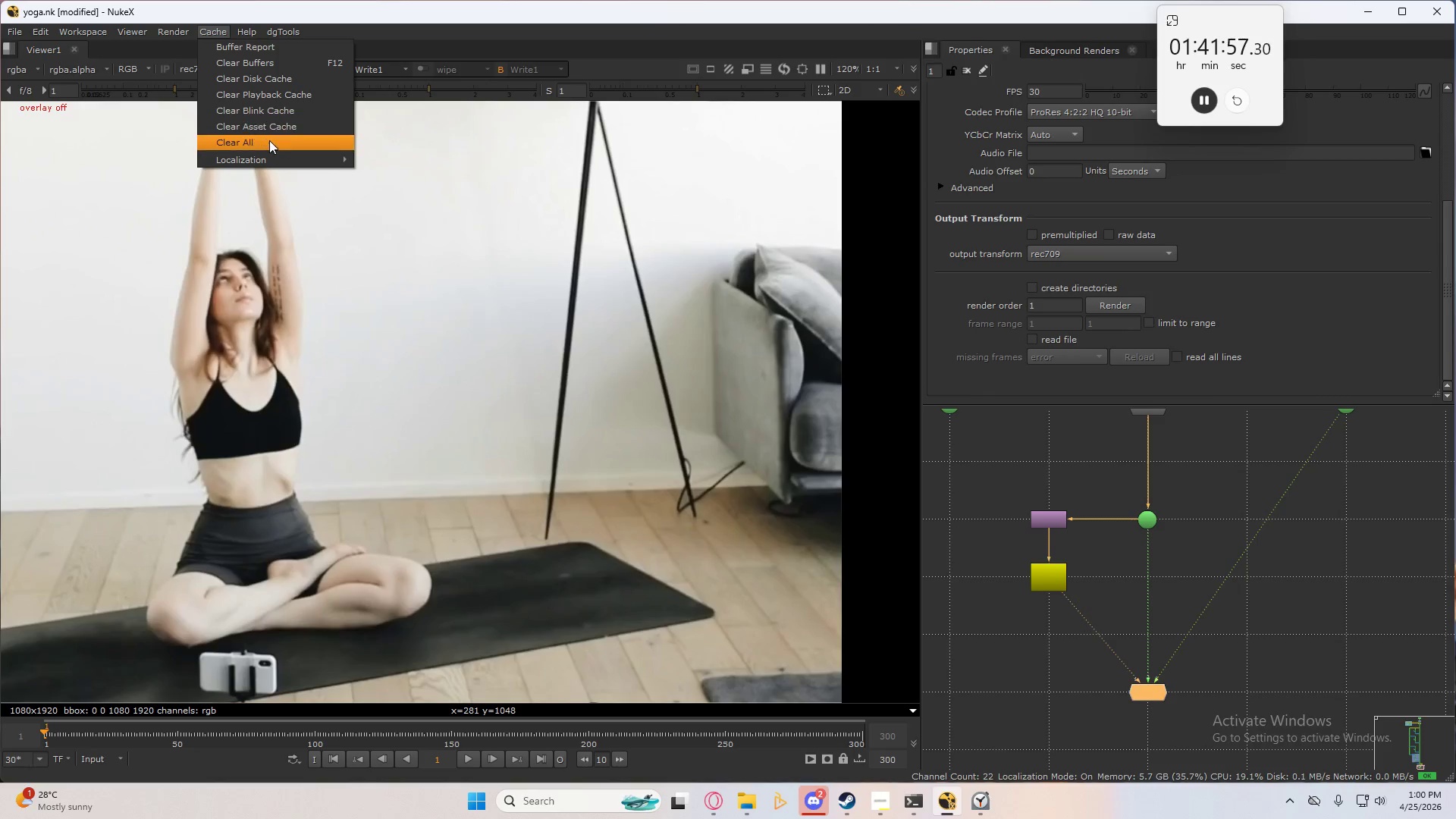 
left_click([269, 140])
 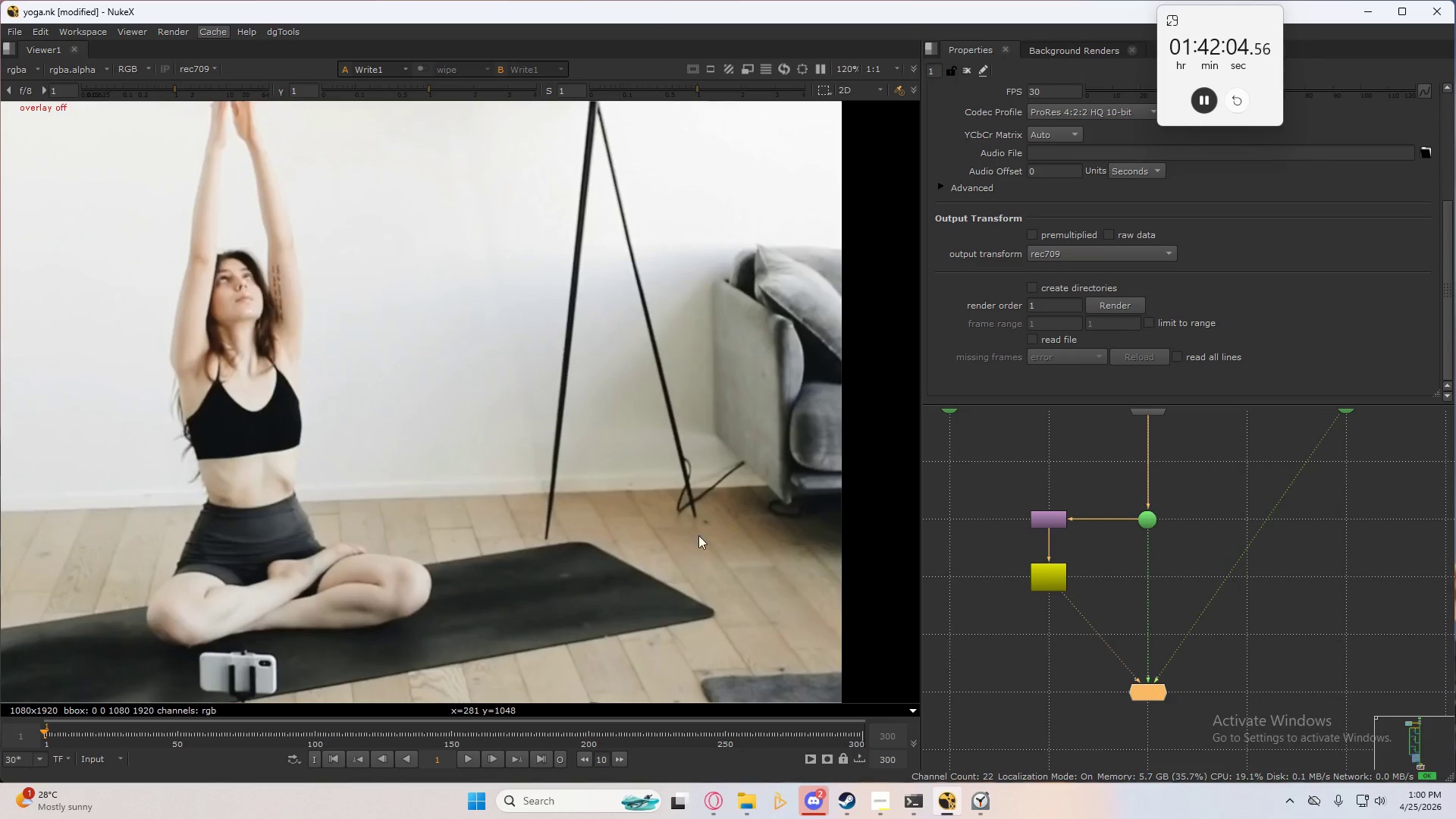 
wait(12.08)
 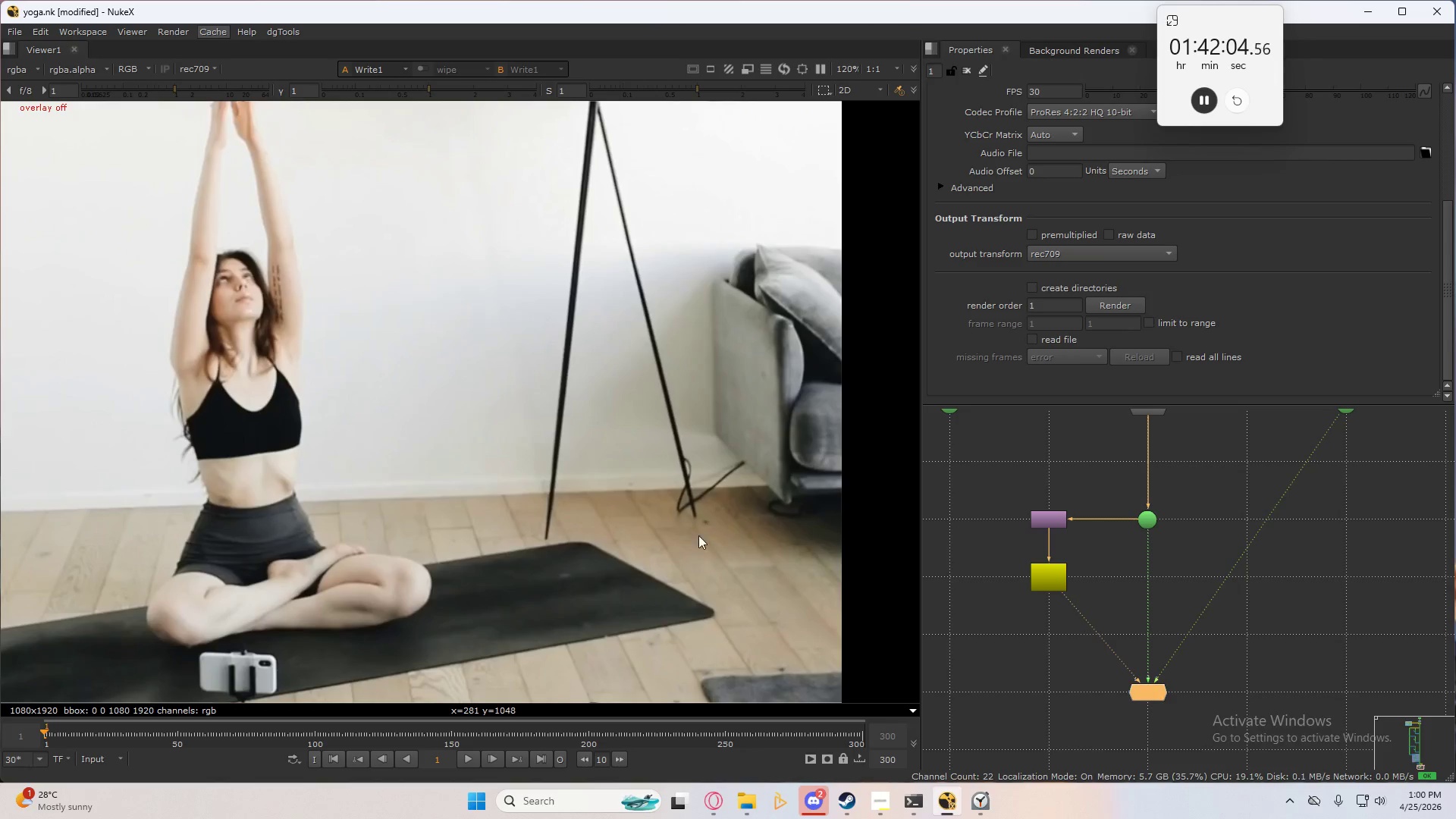 
double_click([1200, 510])
 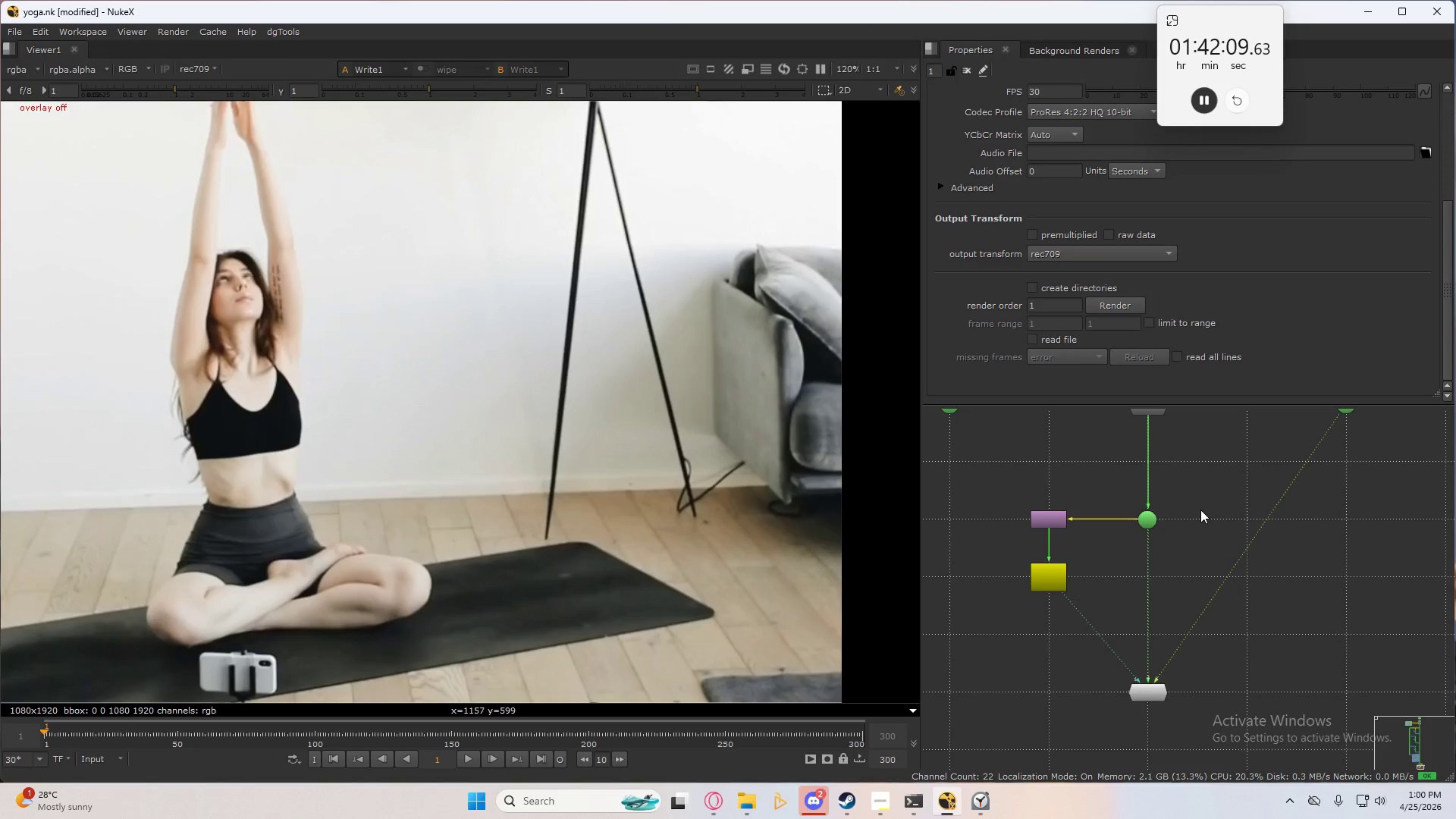 
key(1)
 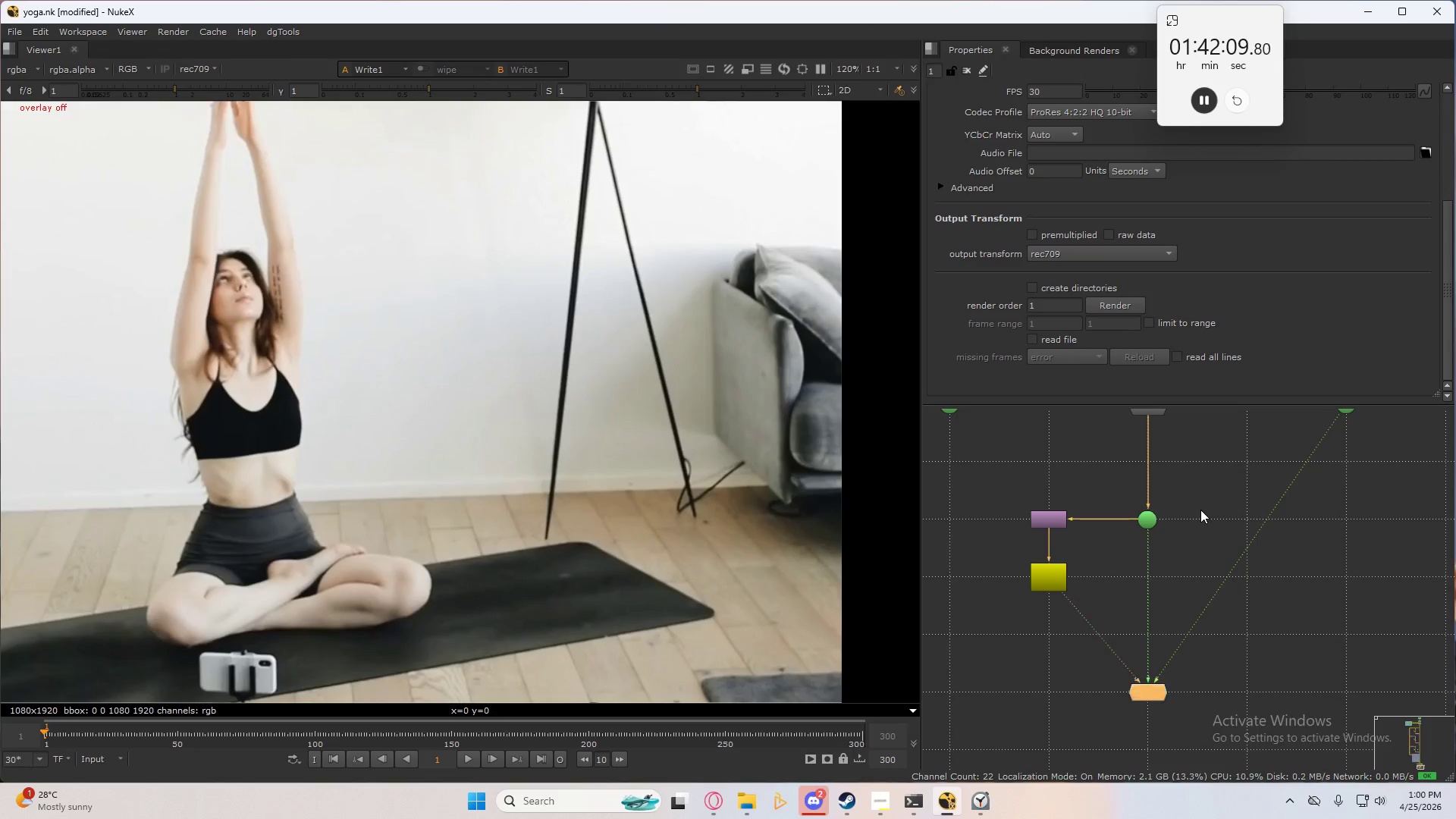 
triple_click([1200, 510])
 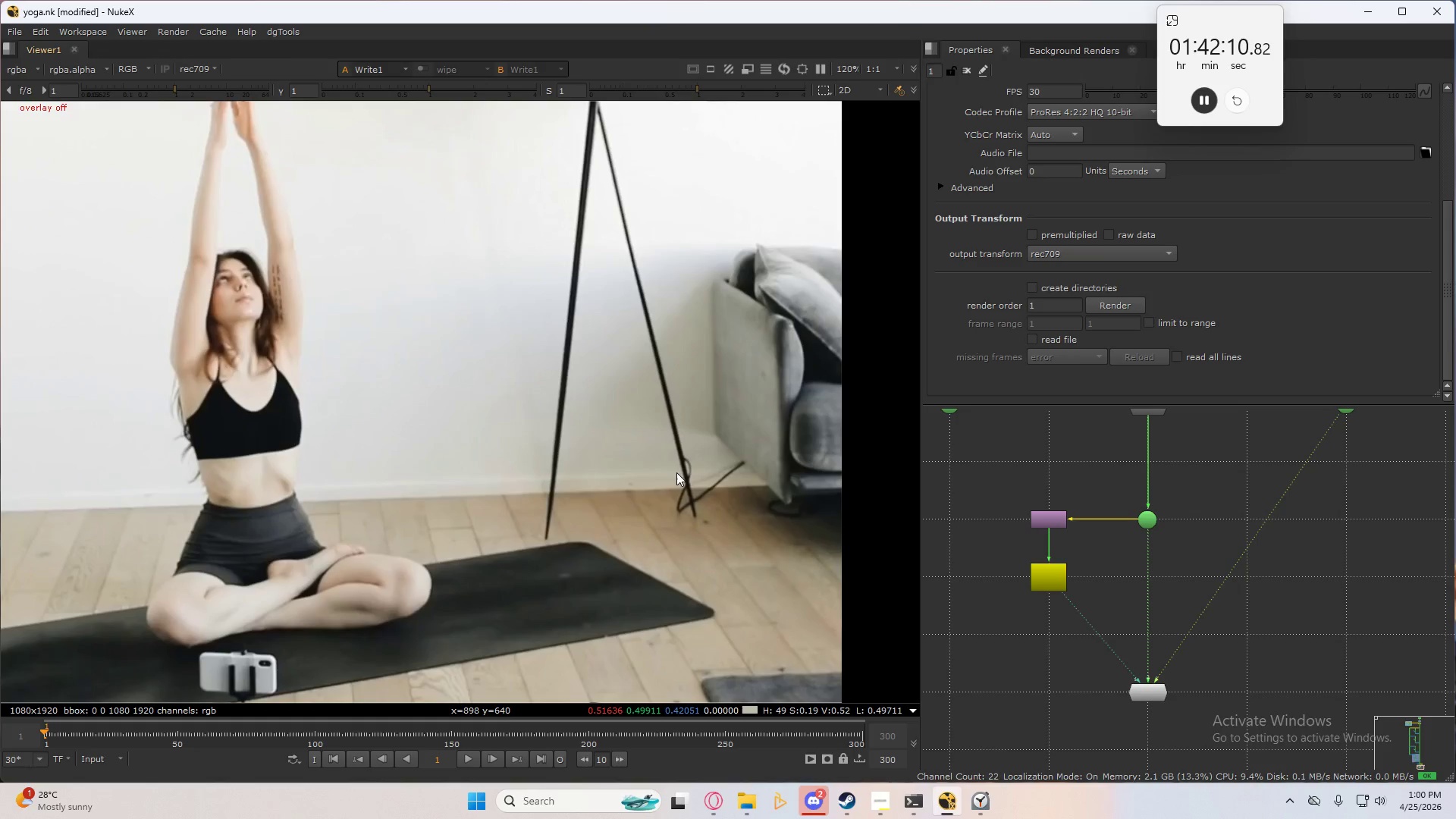 
left_click([638, 459])
 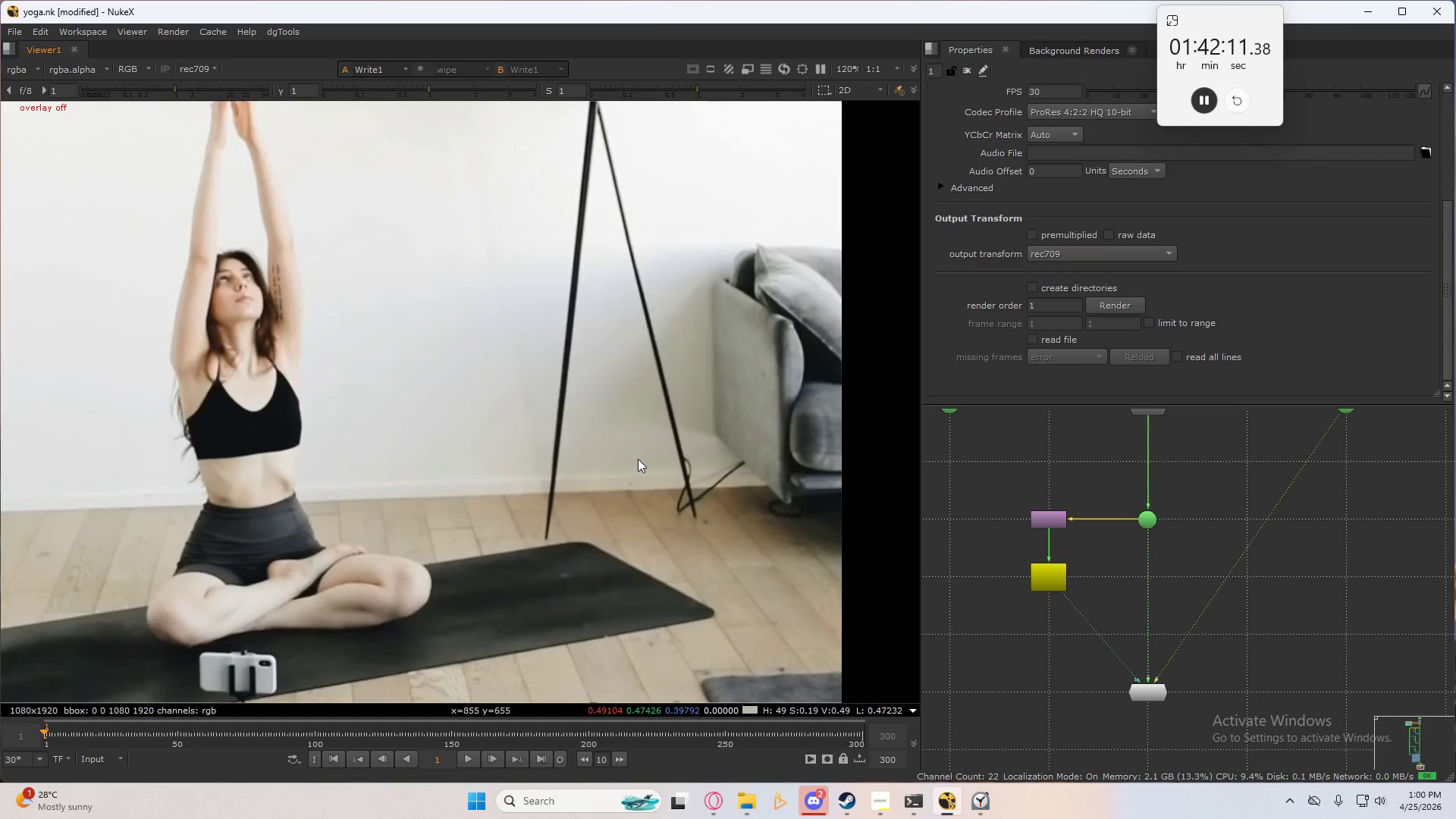 
key(ArrowRight)
 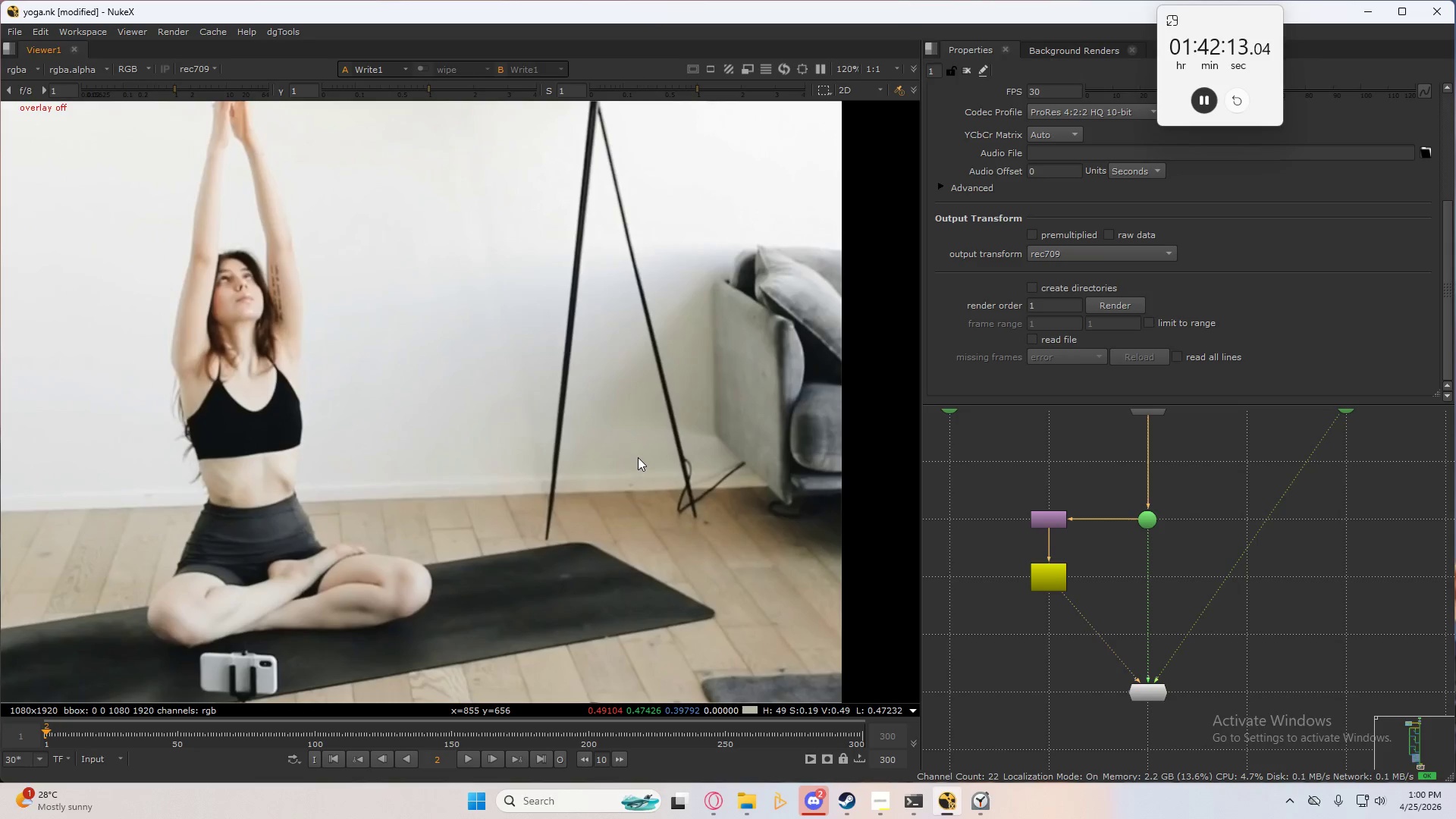 
key(ArrowLeft)
 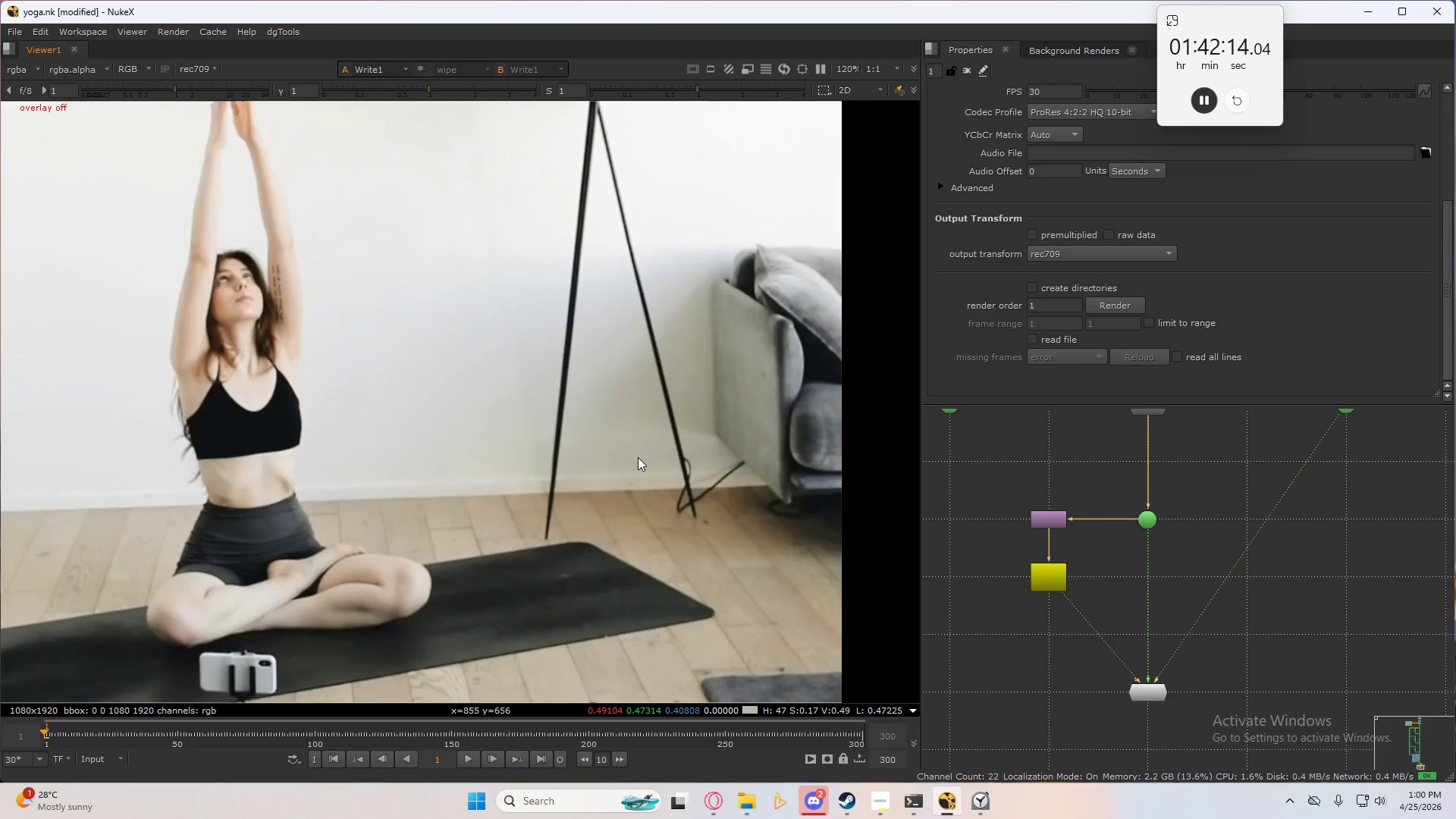 
key(ArrowRight)
 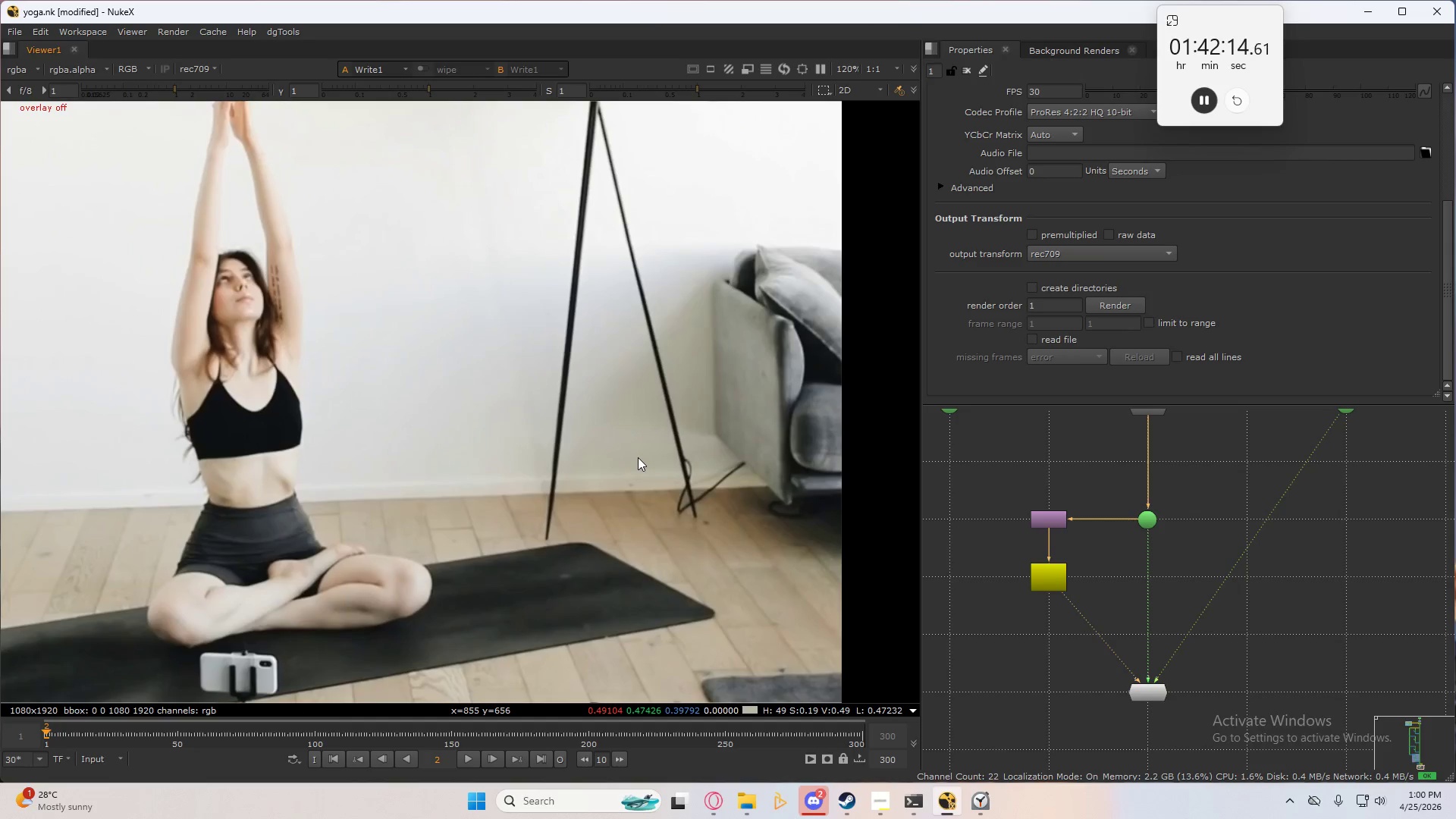 
key(ArrowLeft)
 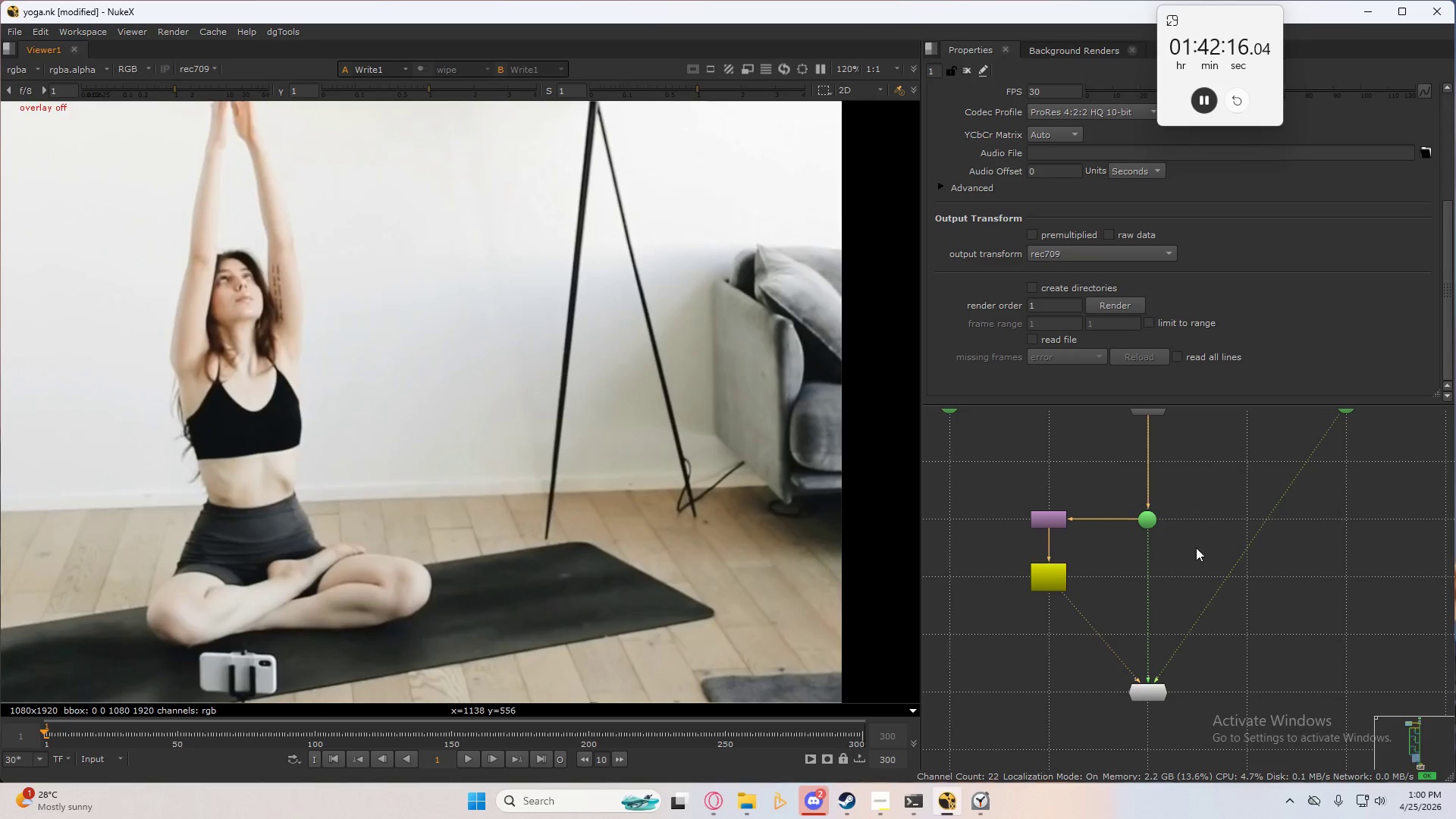 
left_click([1039, 580])
 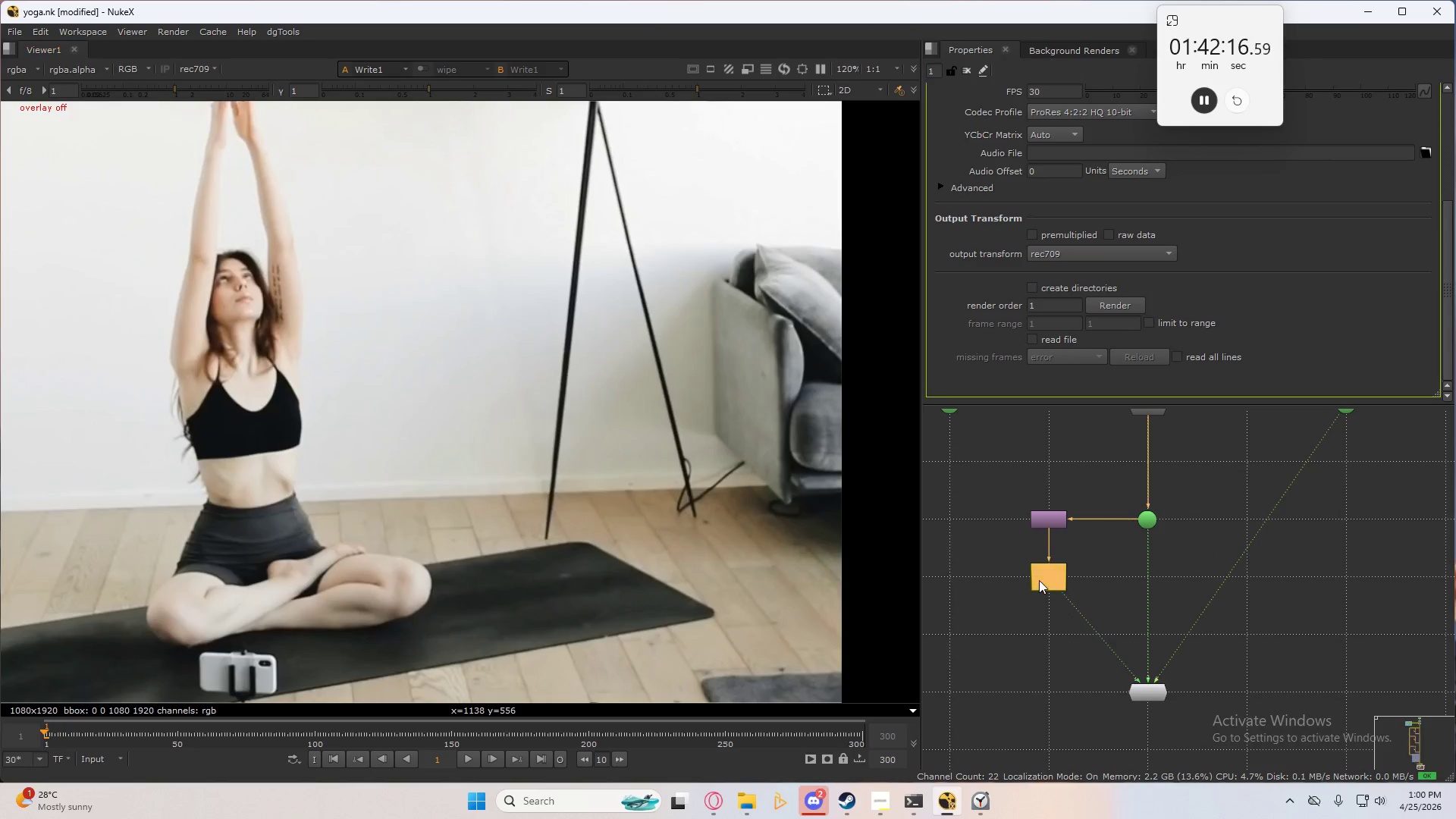 
key(1)
 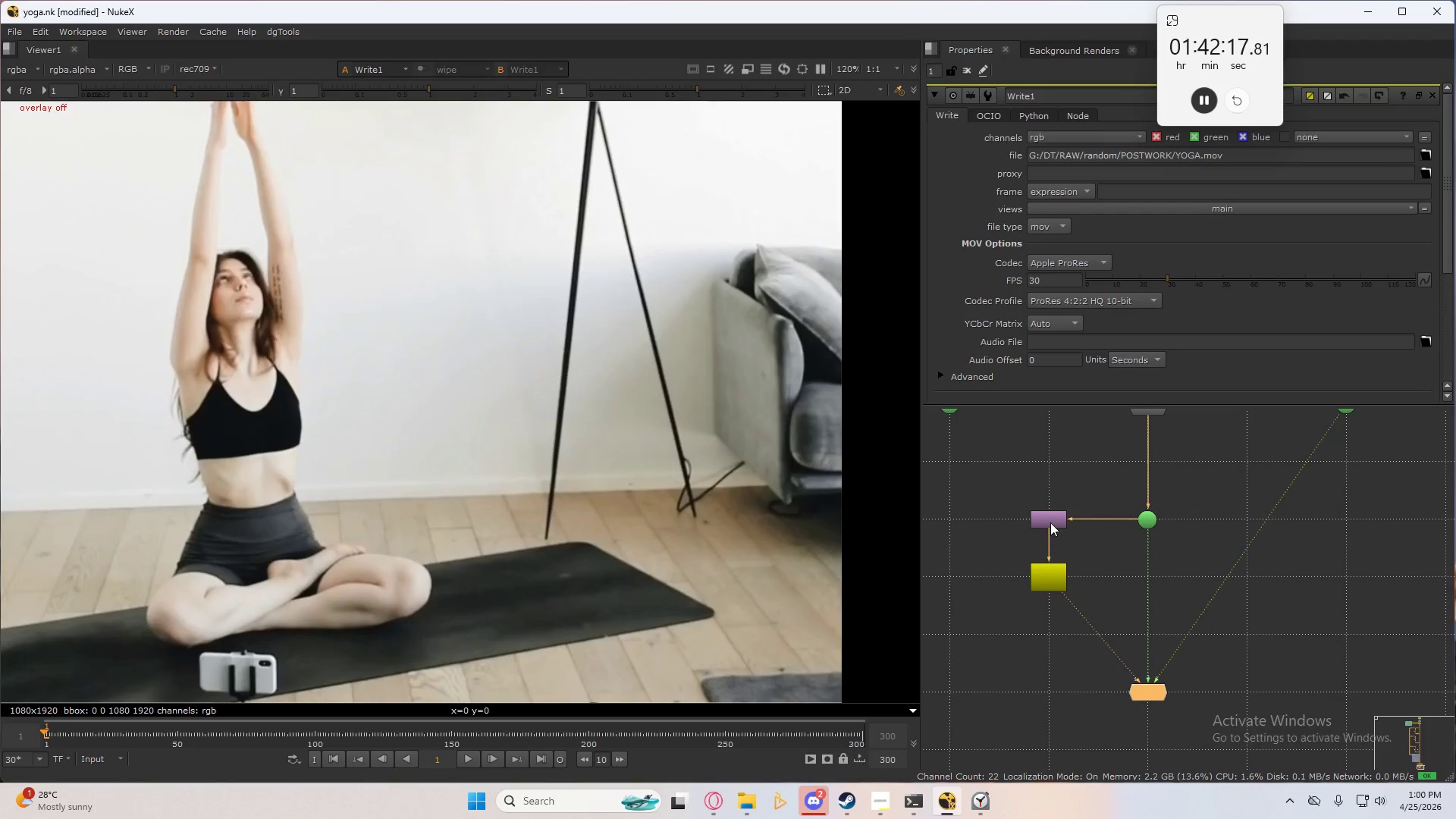 
type(dd)
 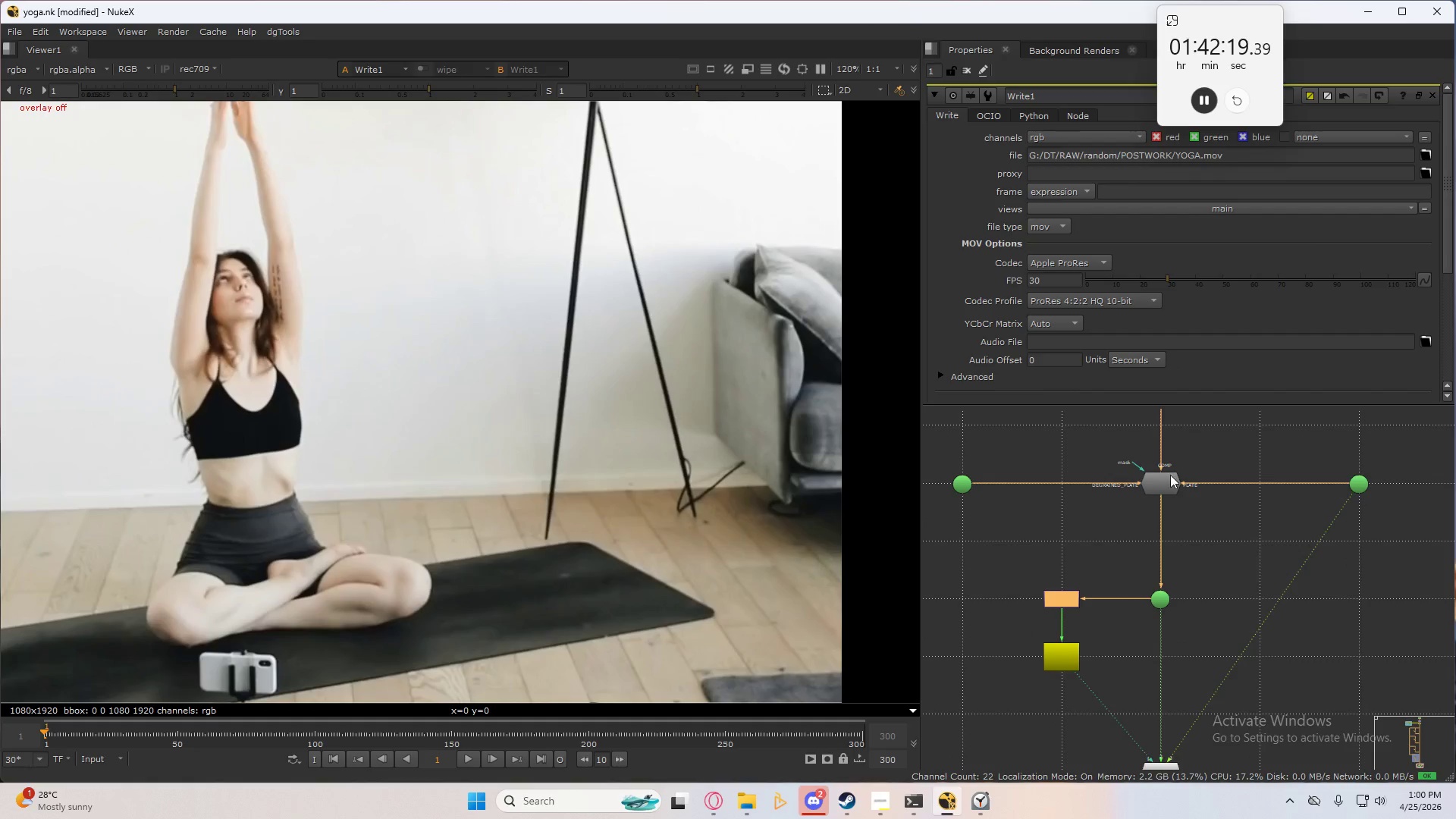 
left_click([1166, 476])
 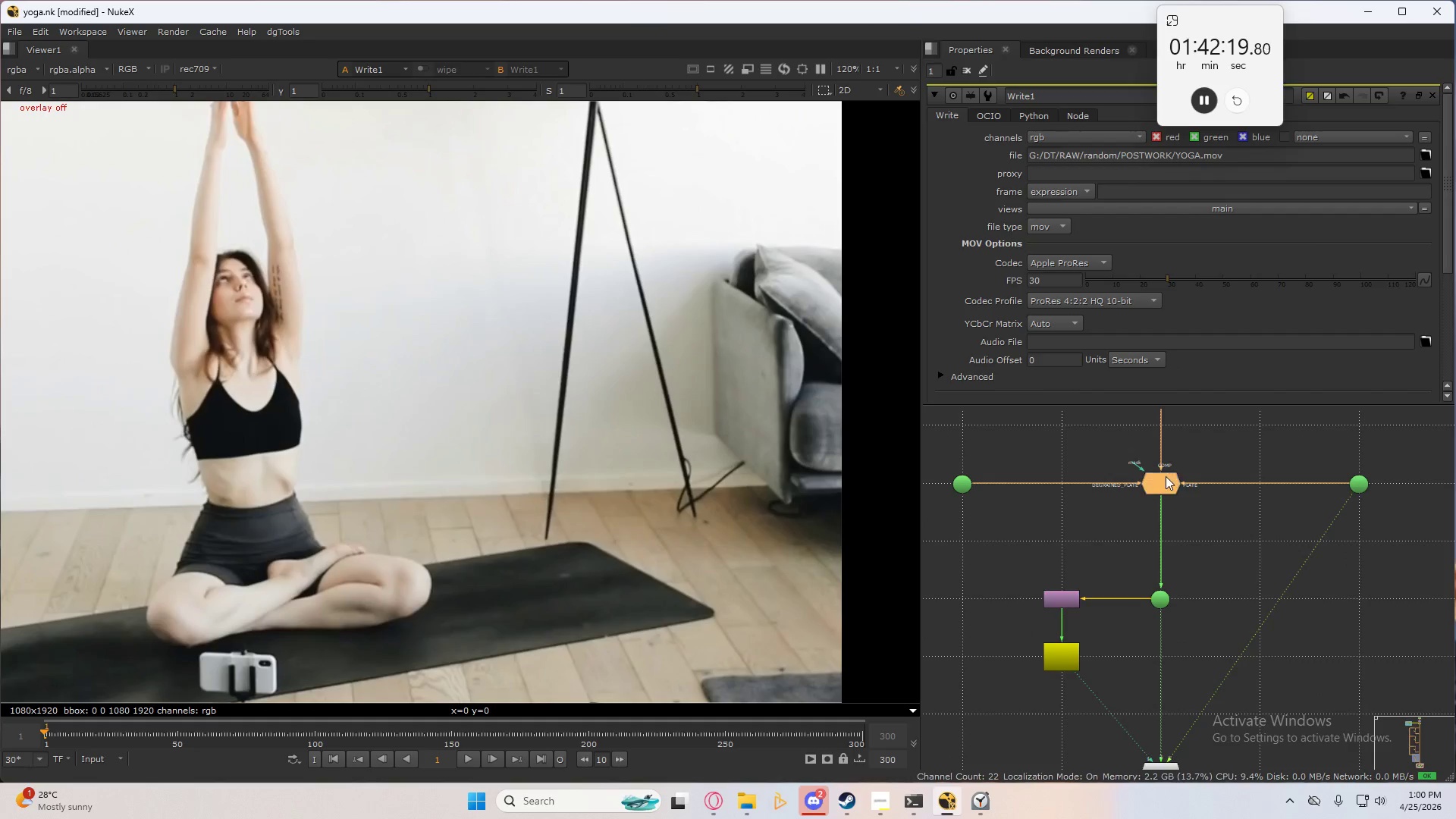 
key(D)
 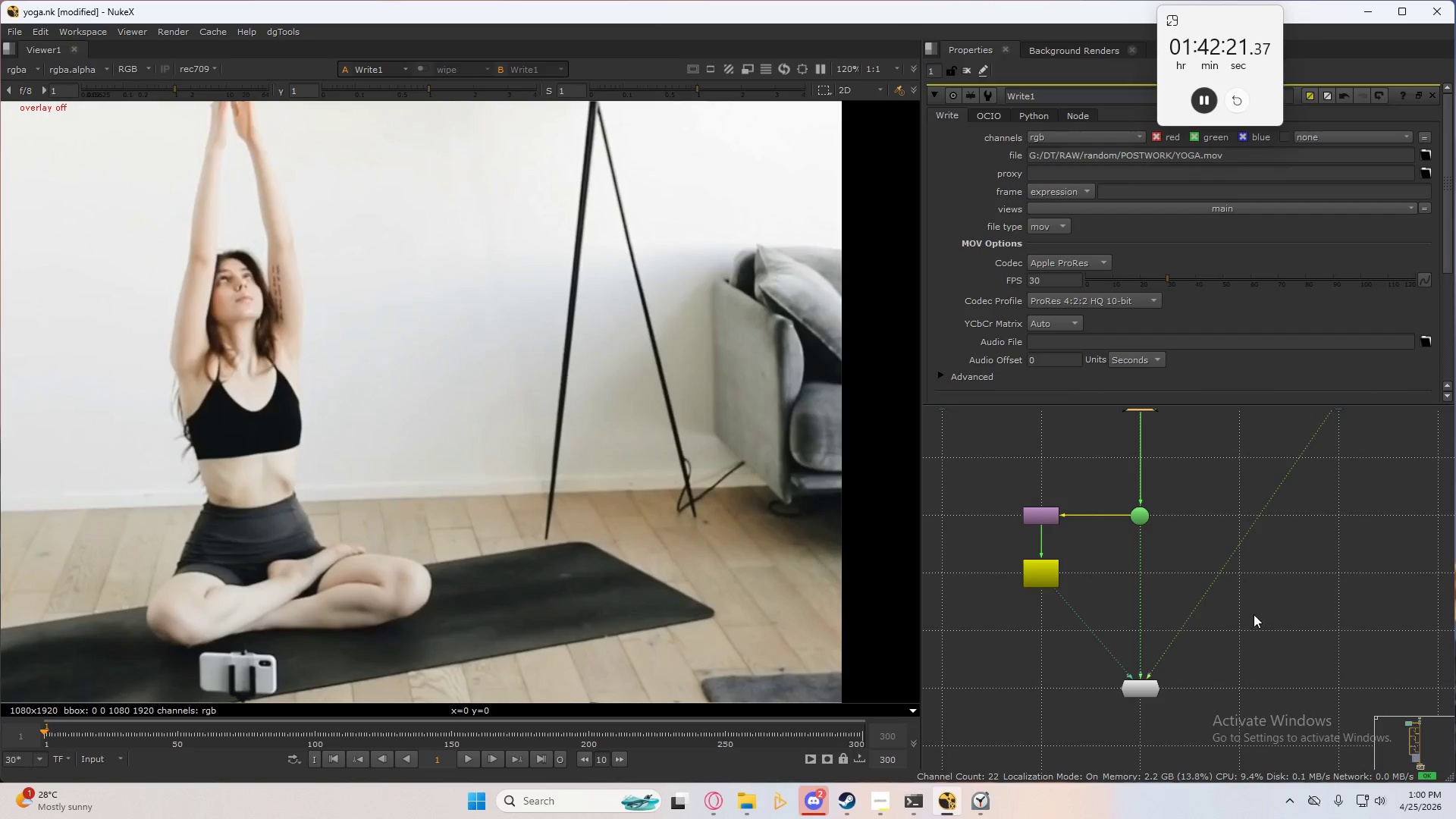 
double_click([1254, 614])
 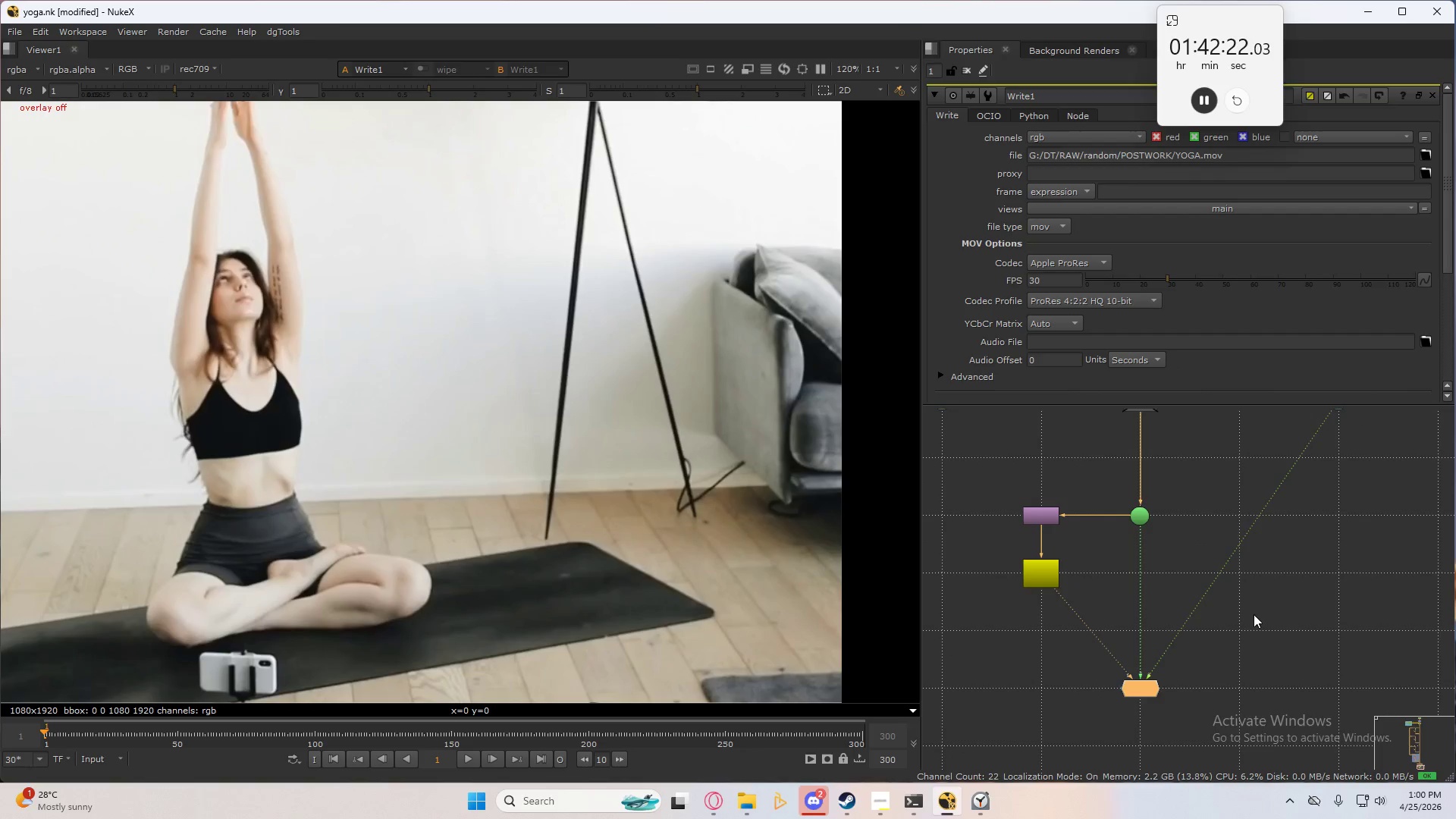 
key(1)